 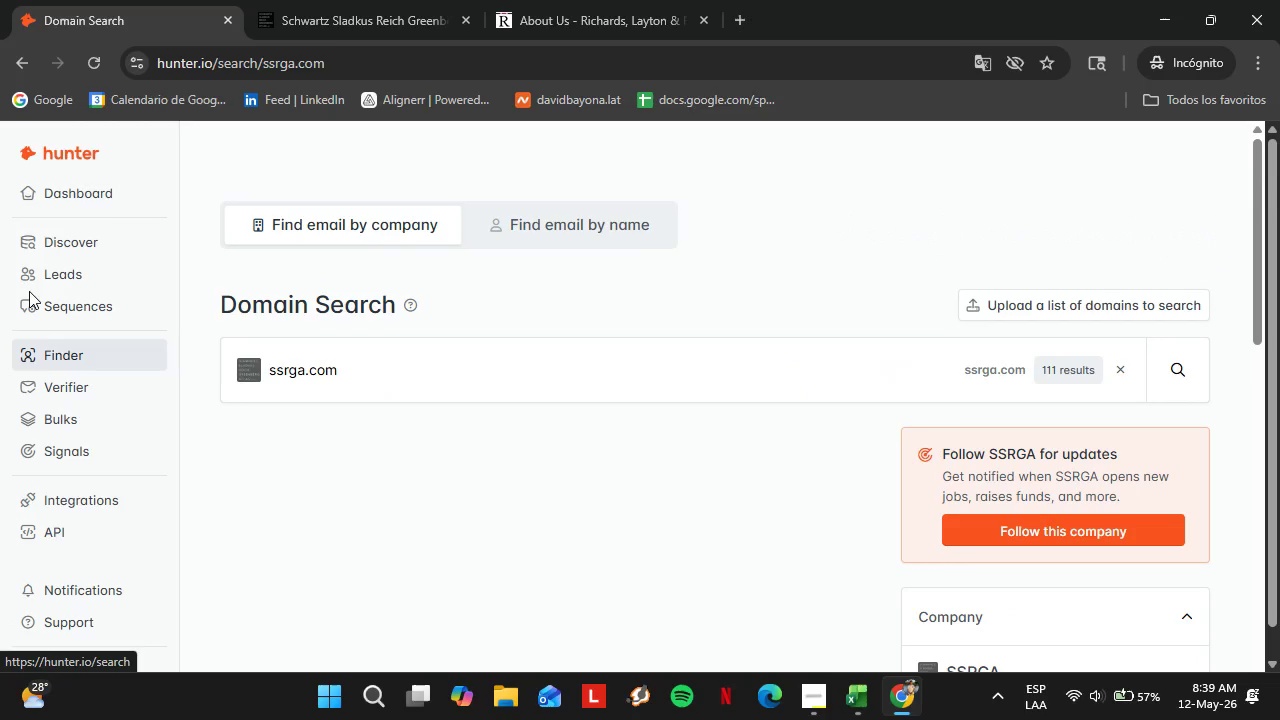 
type(justicecoun)
 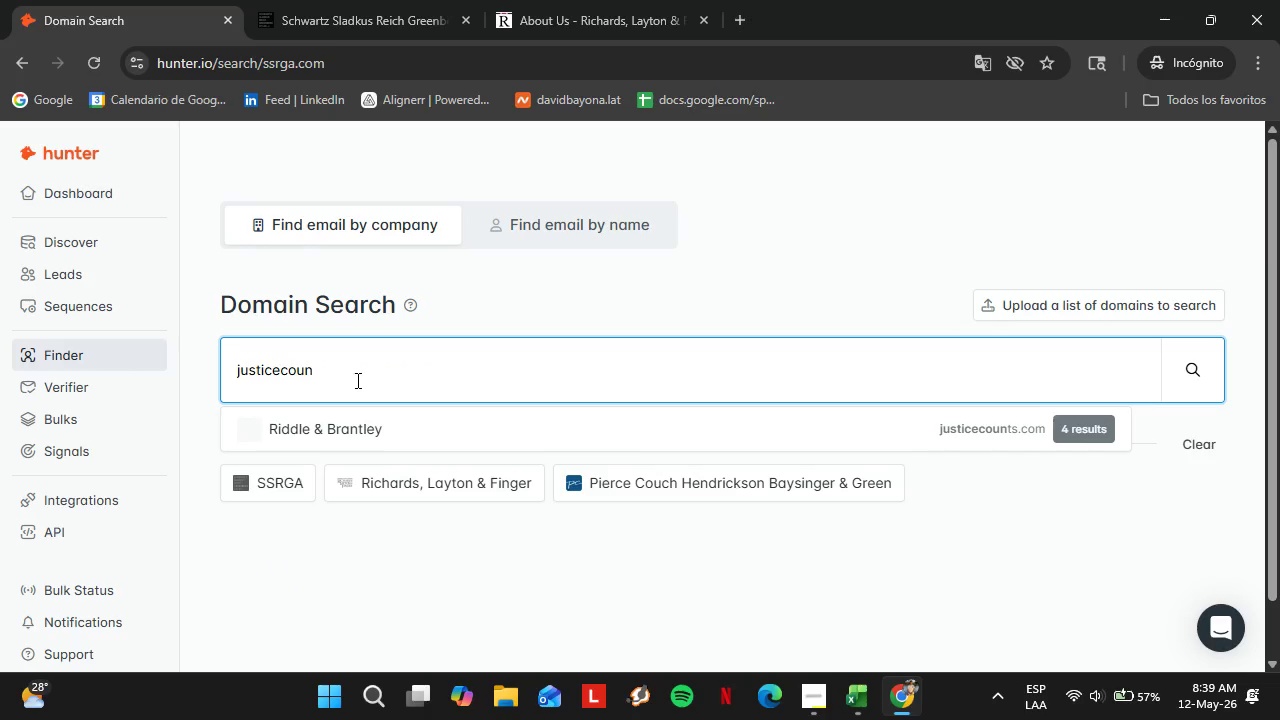 
key(ArrowDown)
 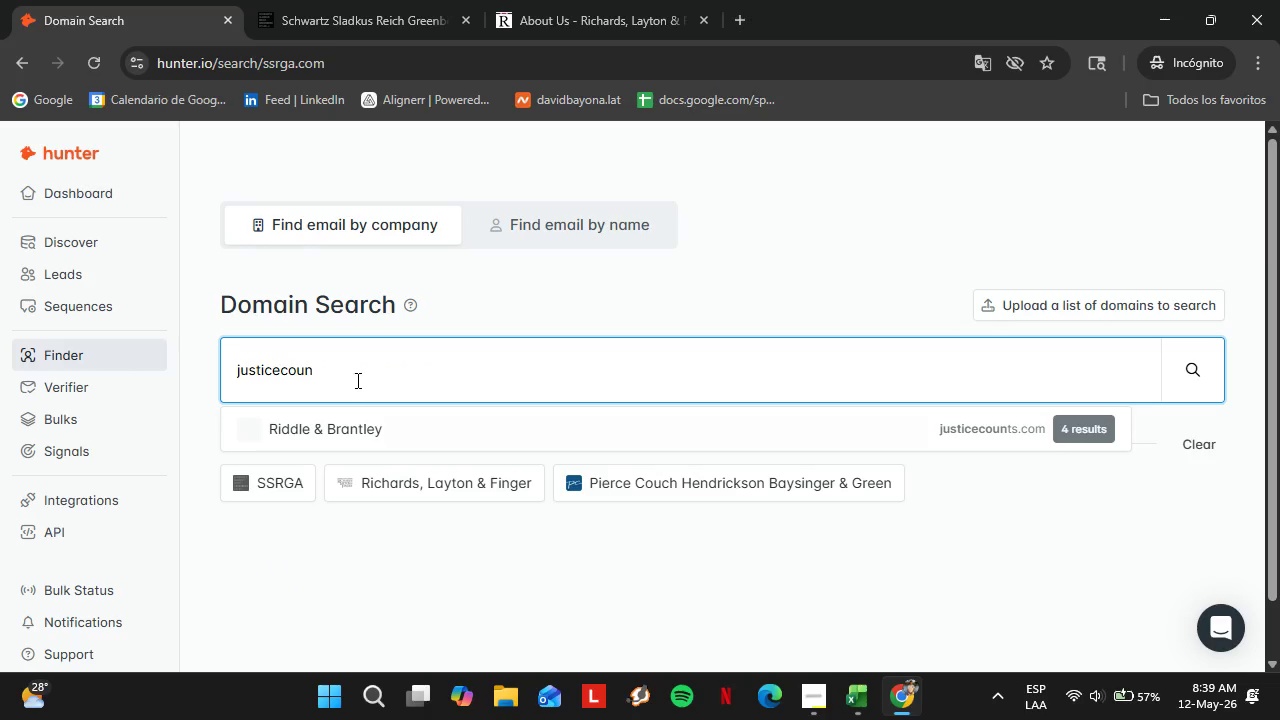 
key(Enter)
 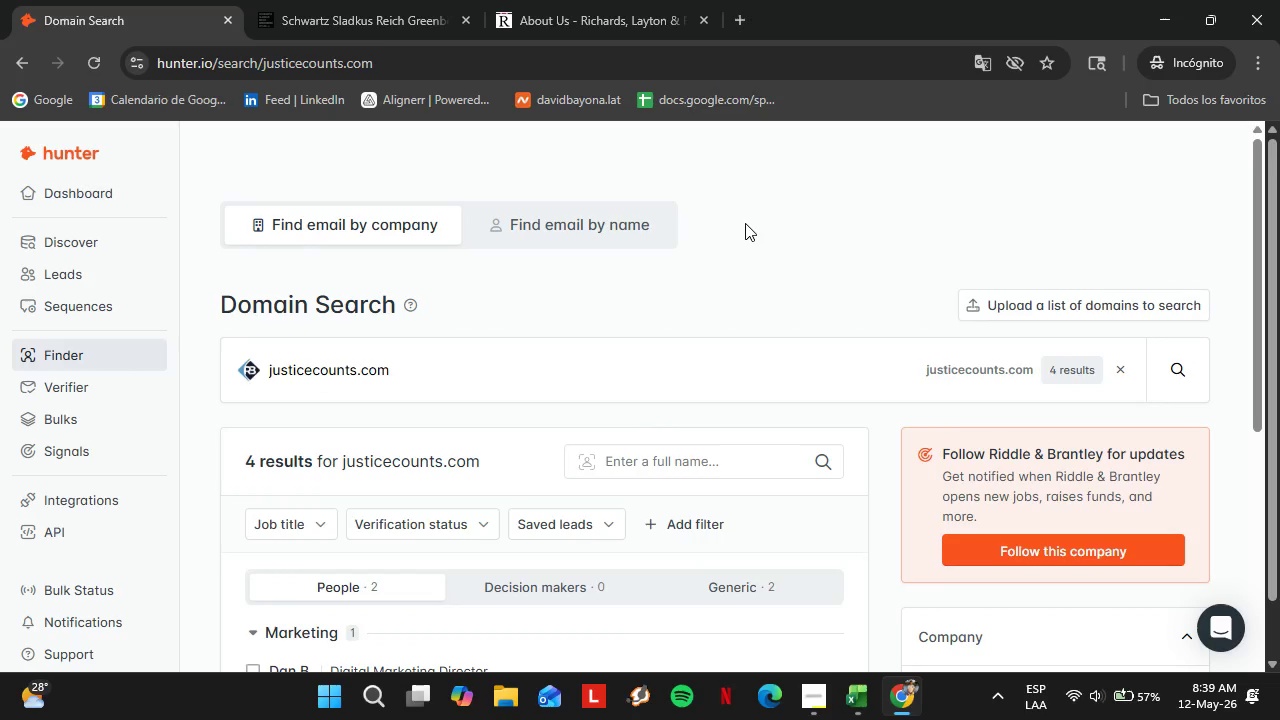 
scroll: coordinate [669, 374], scroll_direction: down, amount: 3.0
 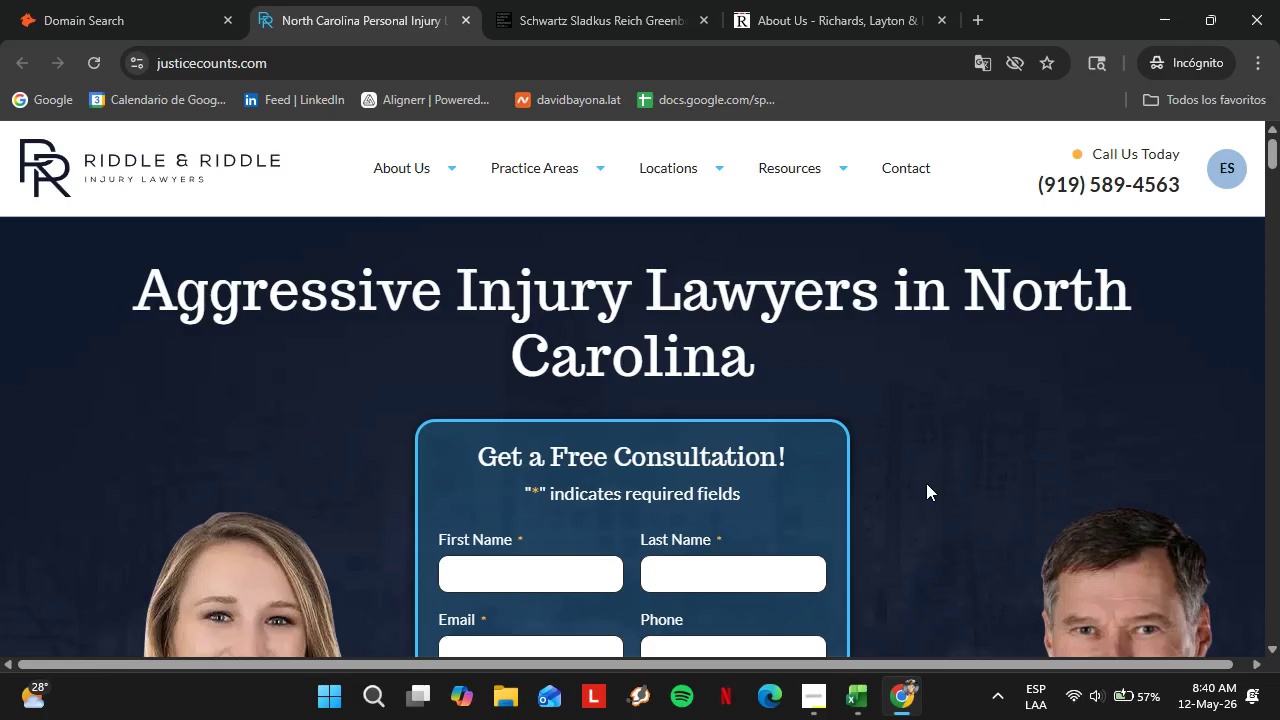 
wait(25.45)
 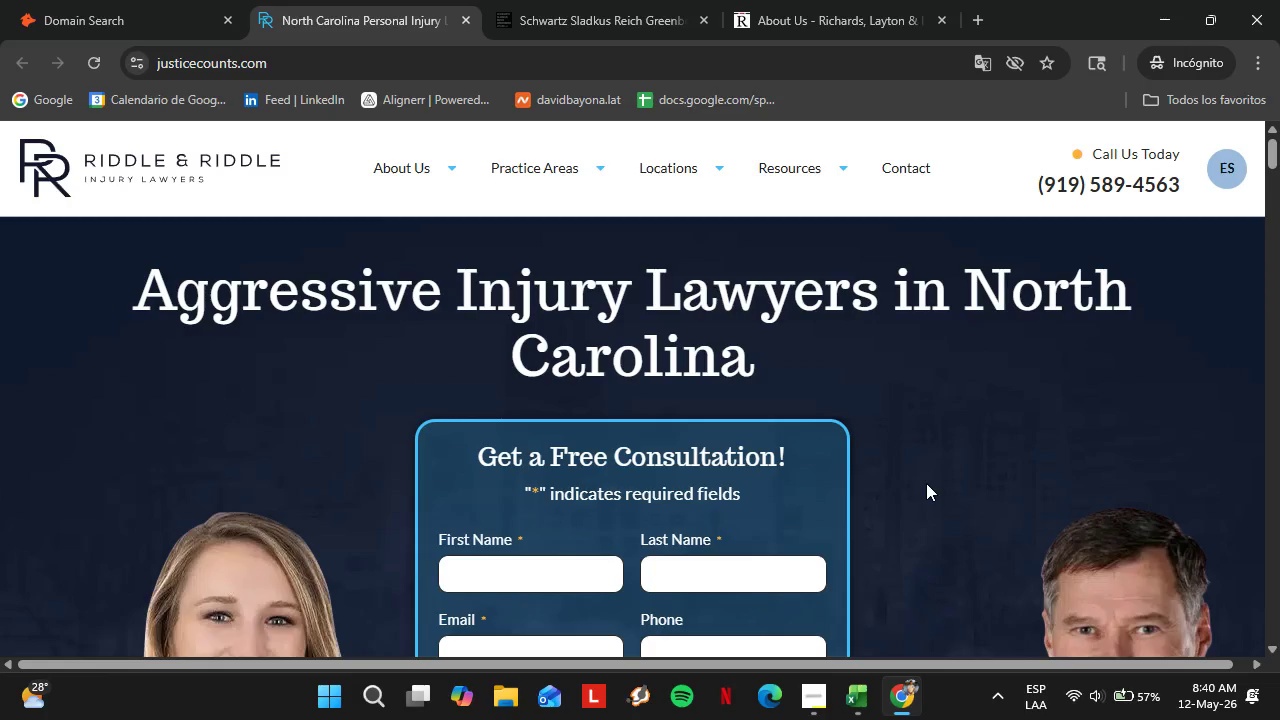 
left_click([410, 169])
 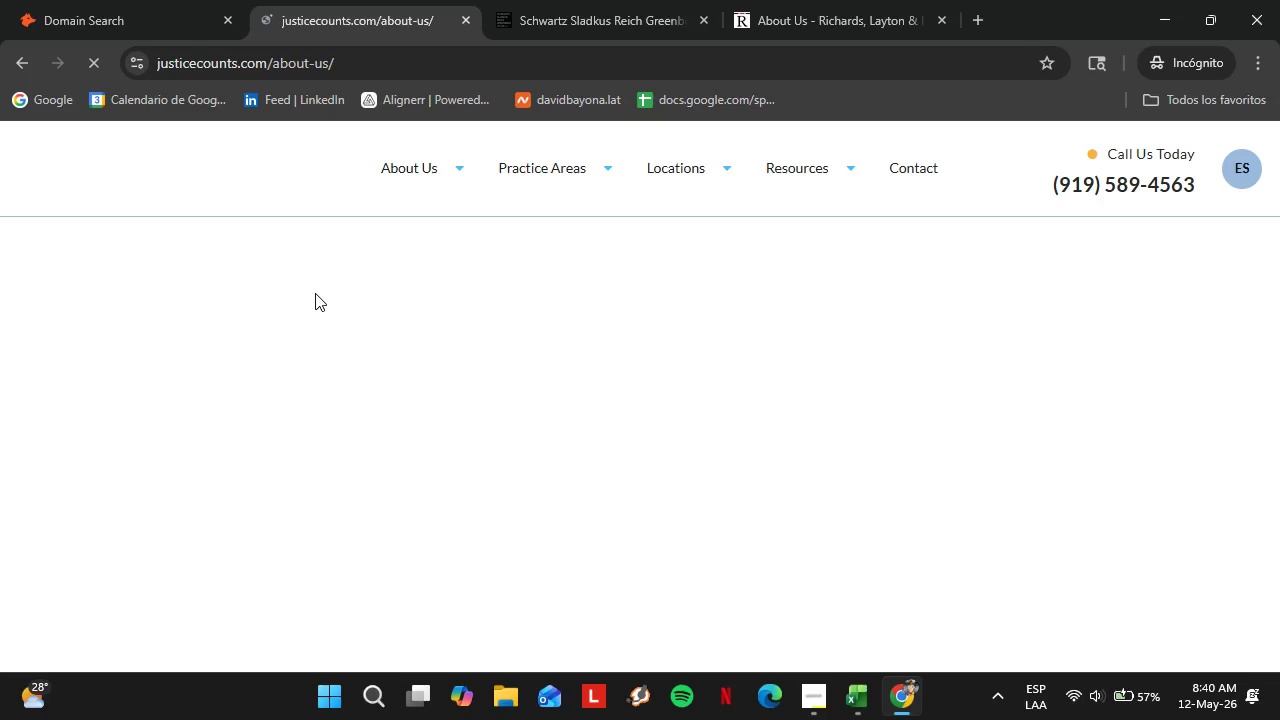 
scroll: coordinate [486, 380], scroll_direction: down, amount: 2.0
 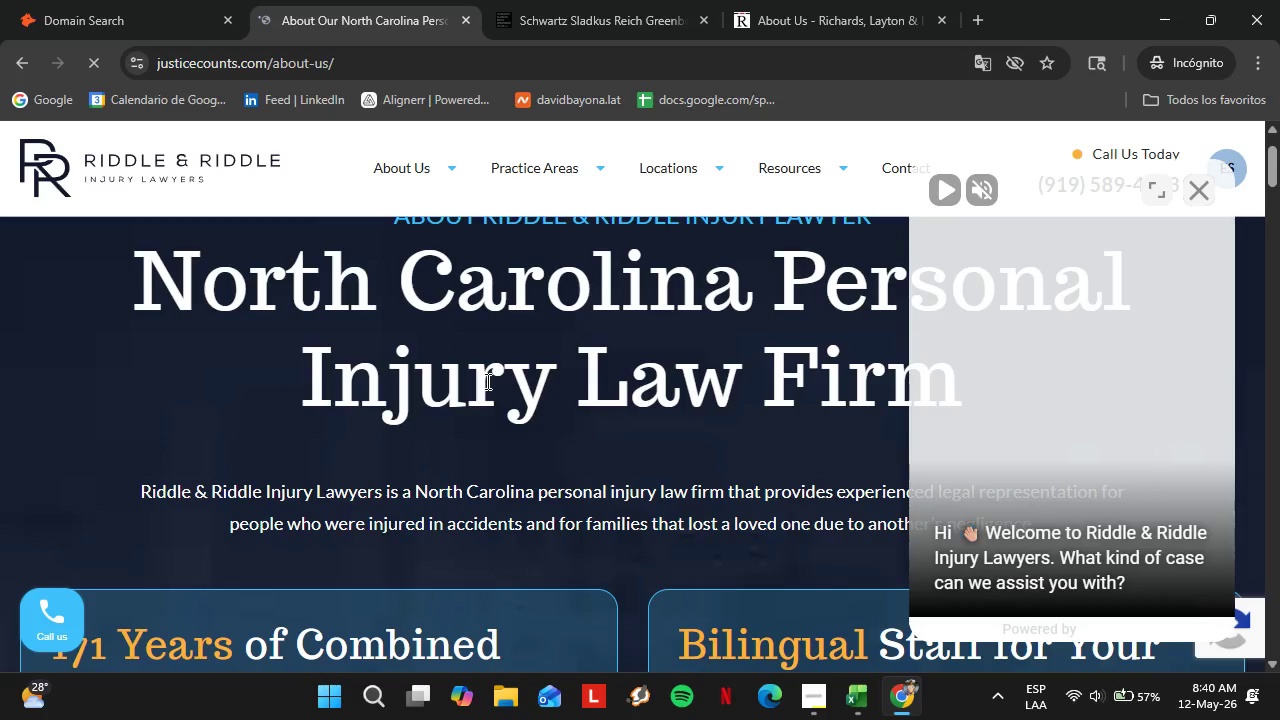 
mouse_move([1182, 185])
 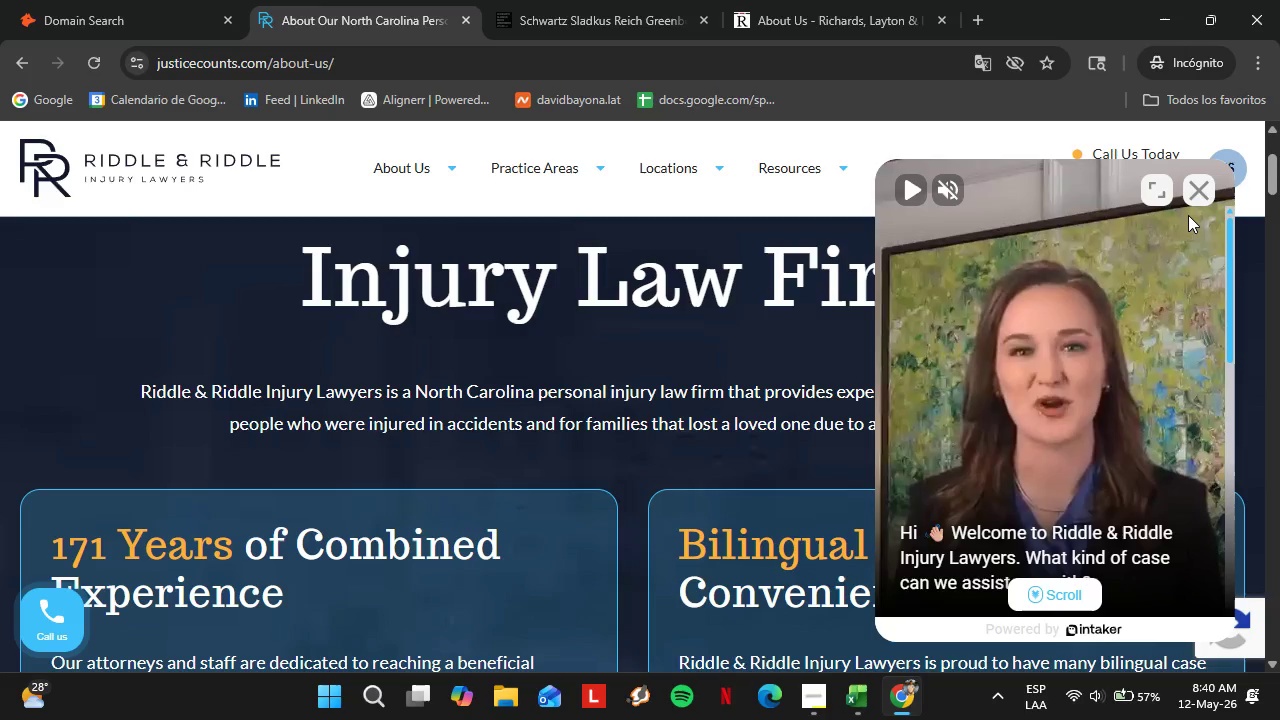 
left_click([1201, 189])
 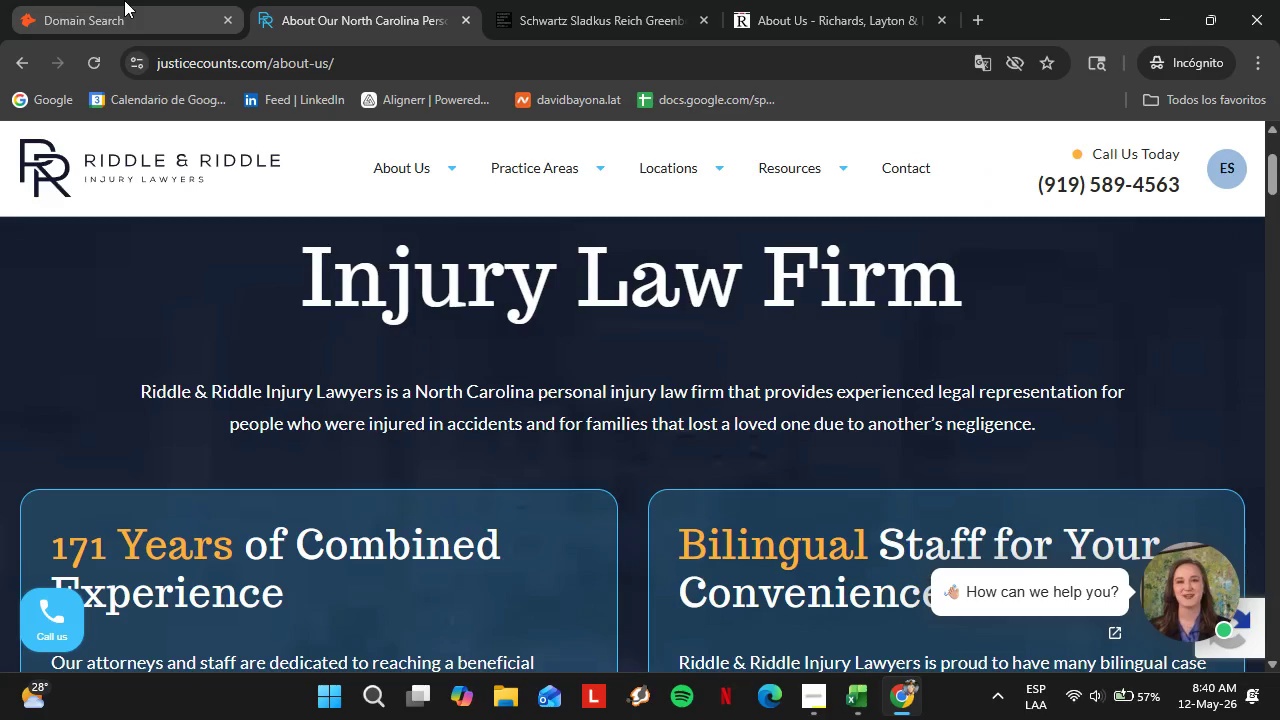 
wait(5.86)
 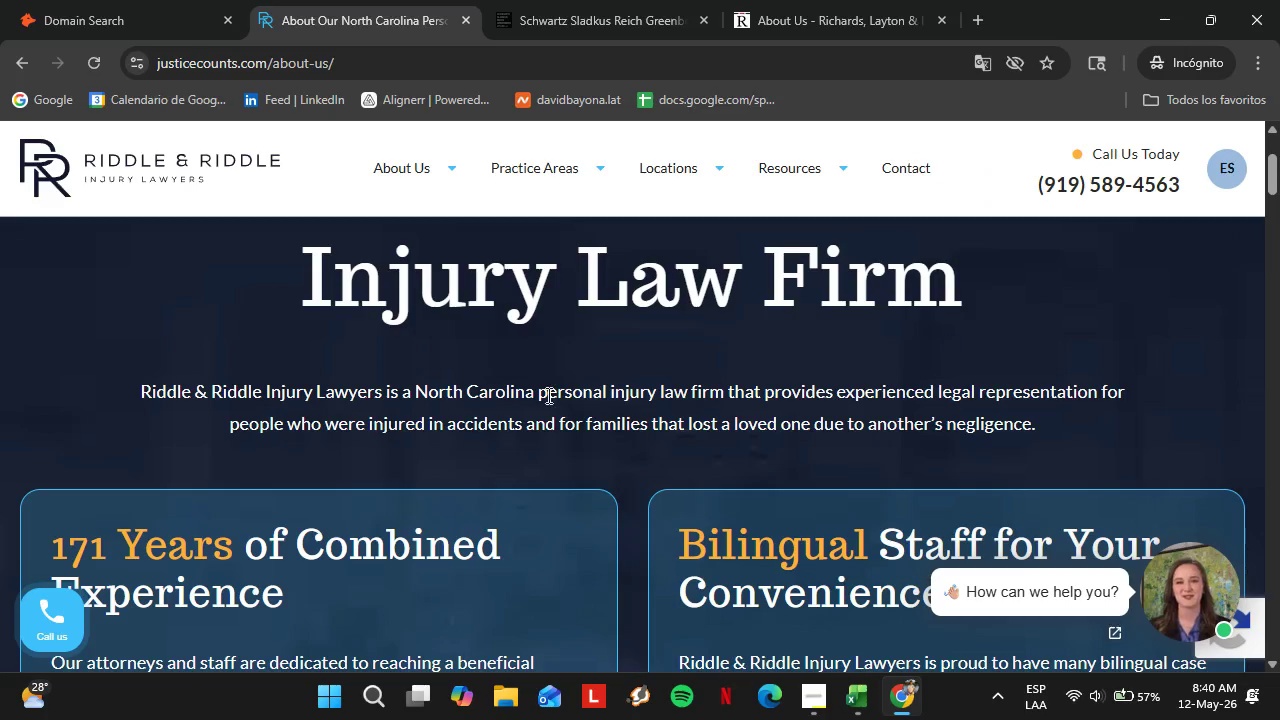 
left_click([130, 0])
 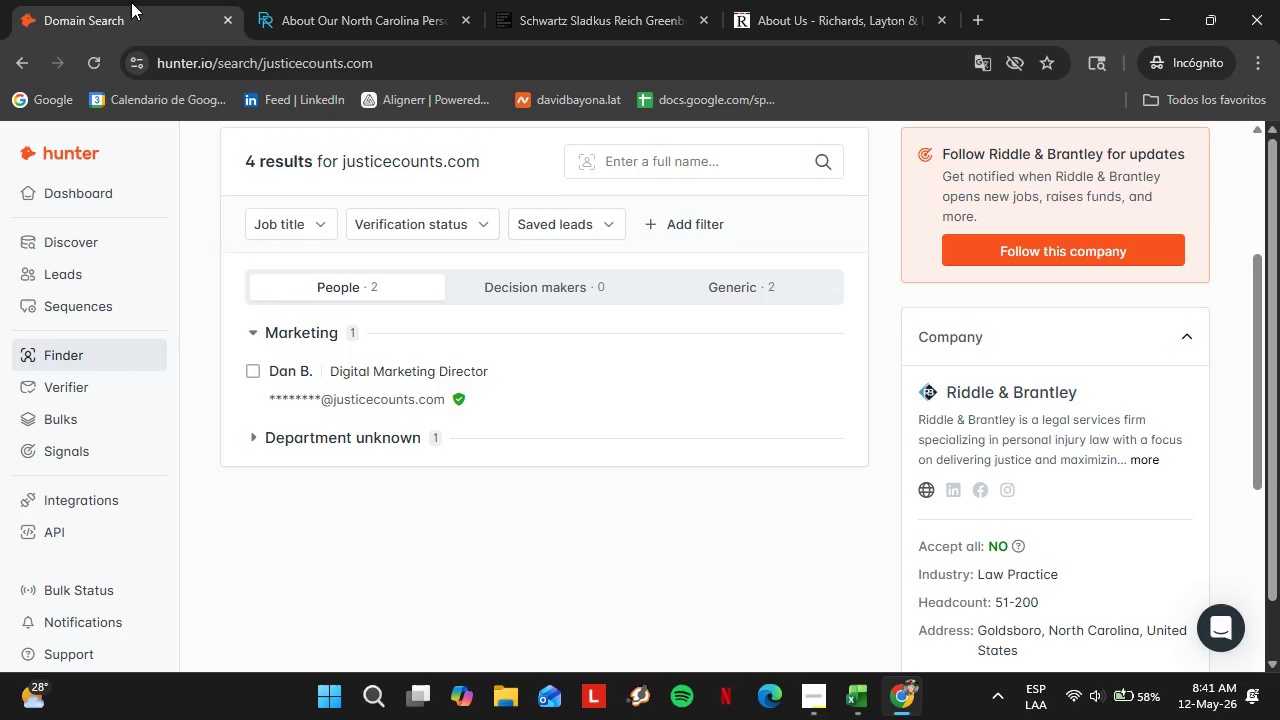 
wait(31.05)
 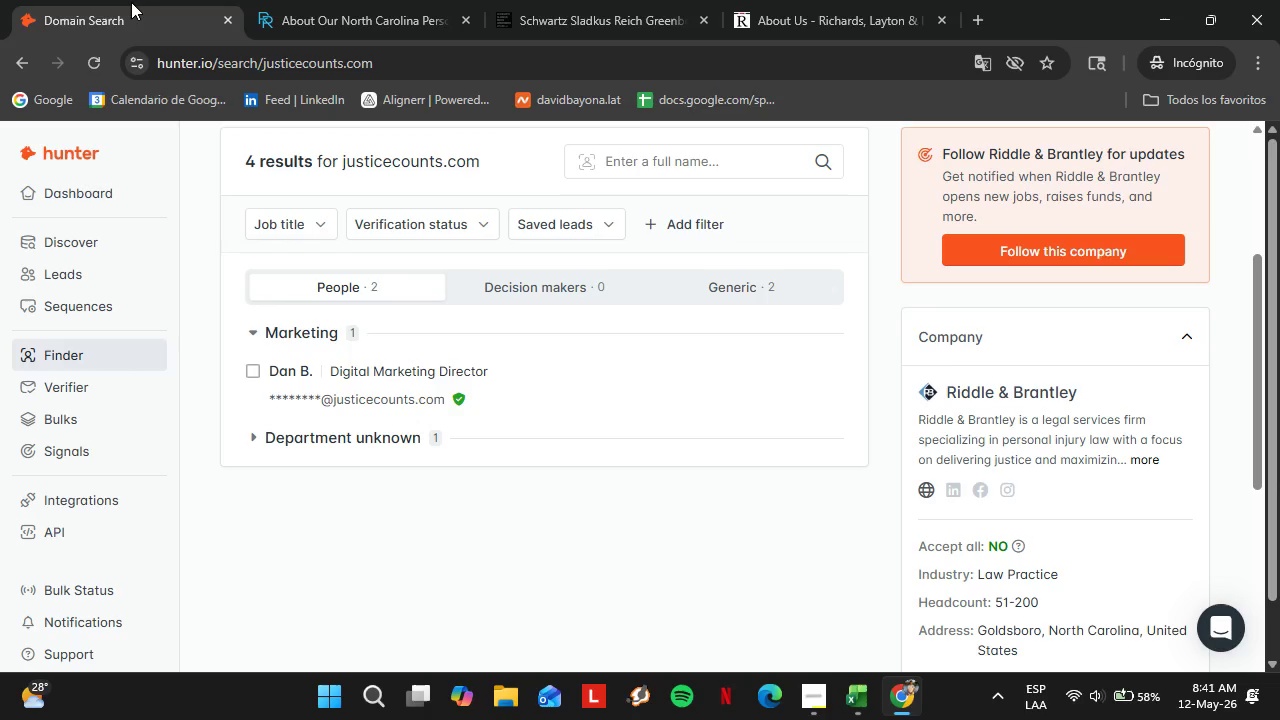 
scroll: coordinate [557, 530], scroll_direction: up, amount: 1.0
 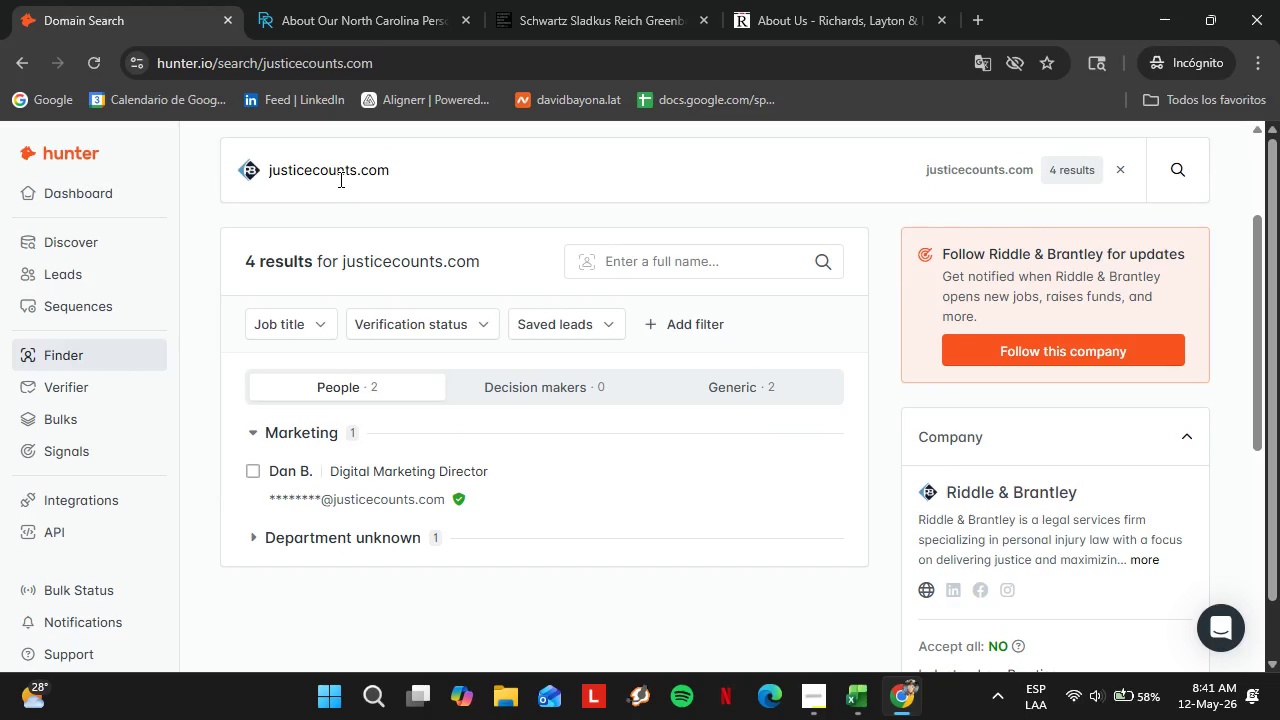 
double_click([339, 172])
 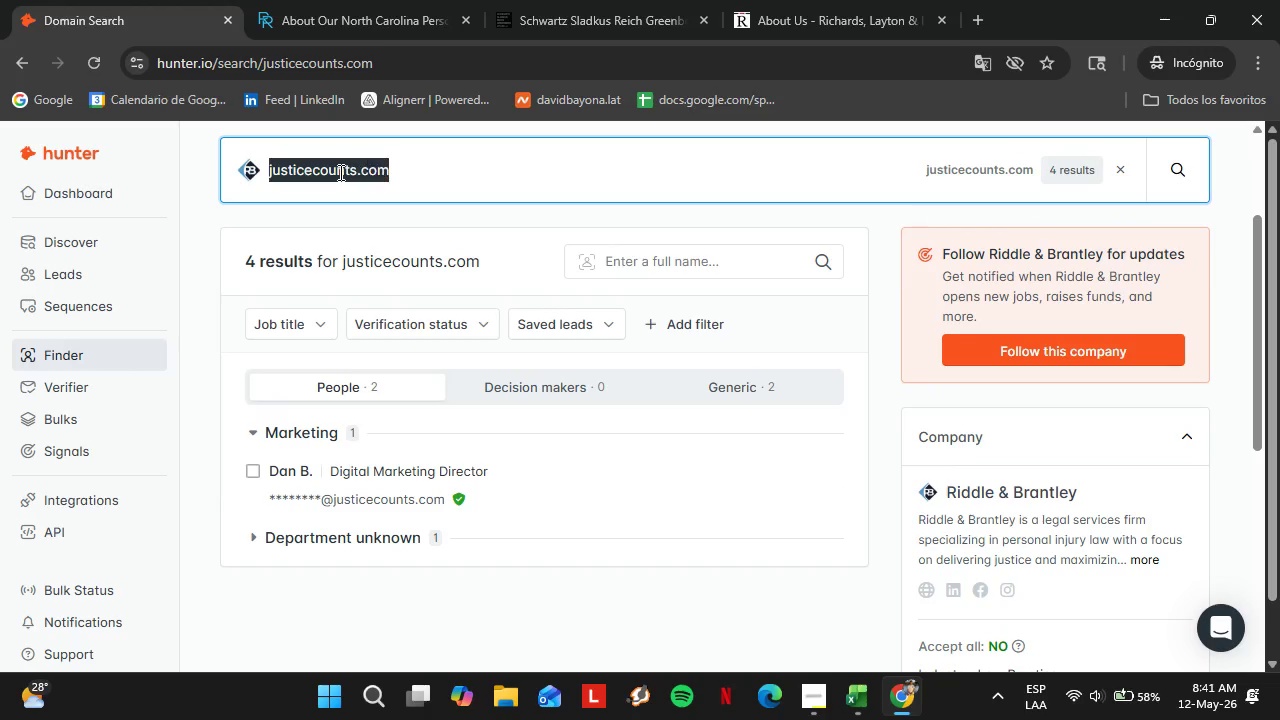 
triple_click([339, 172])
 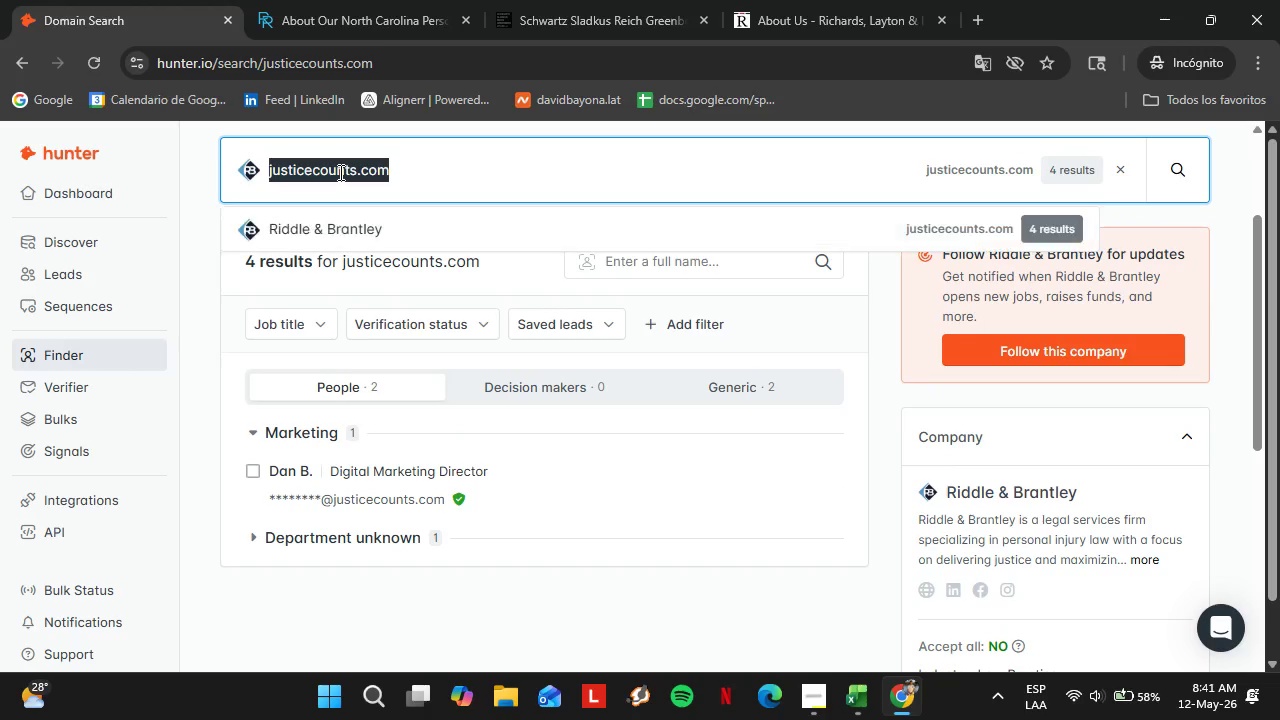 
triple_click([339, 172])
 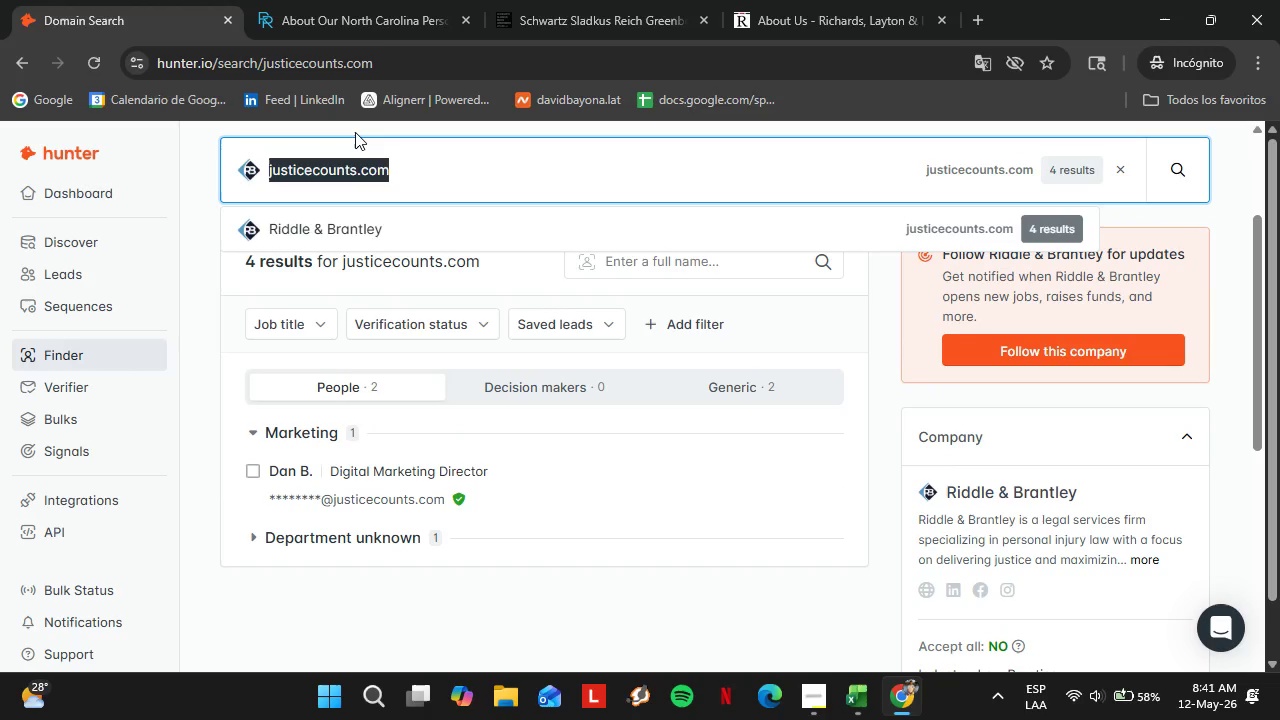 
key(Backspace)
 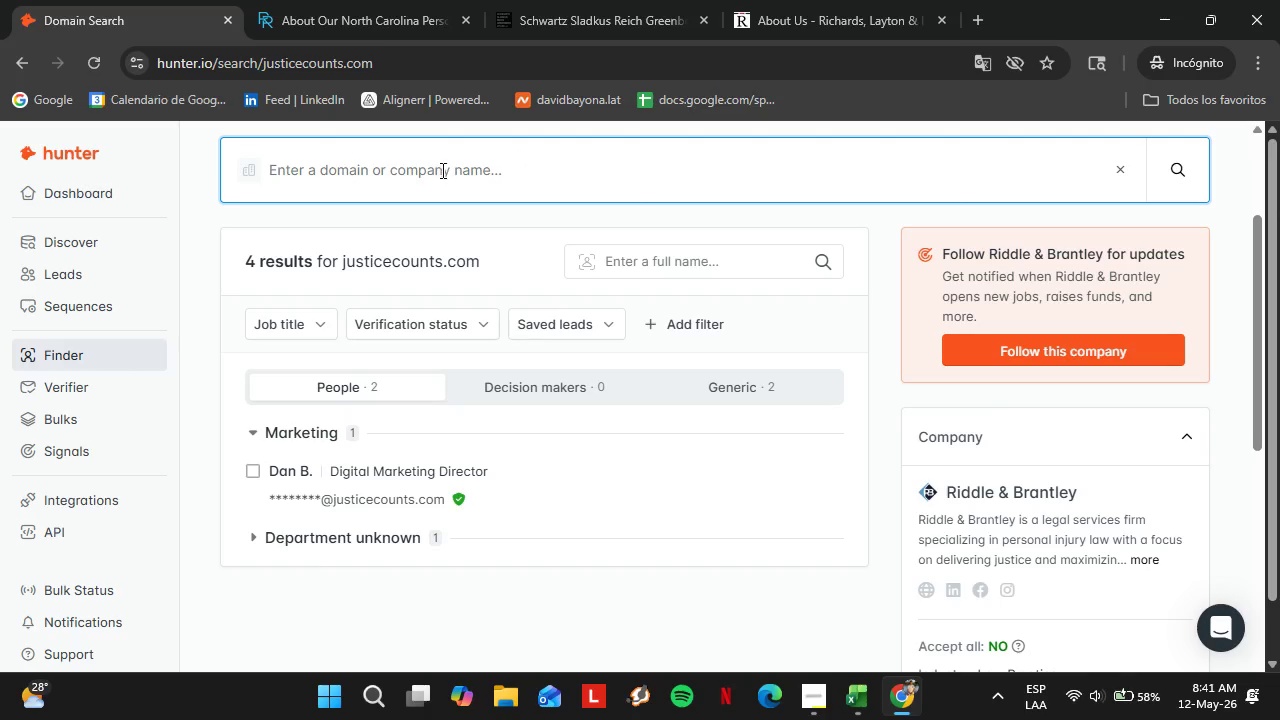 
wait(5.05)
 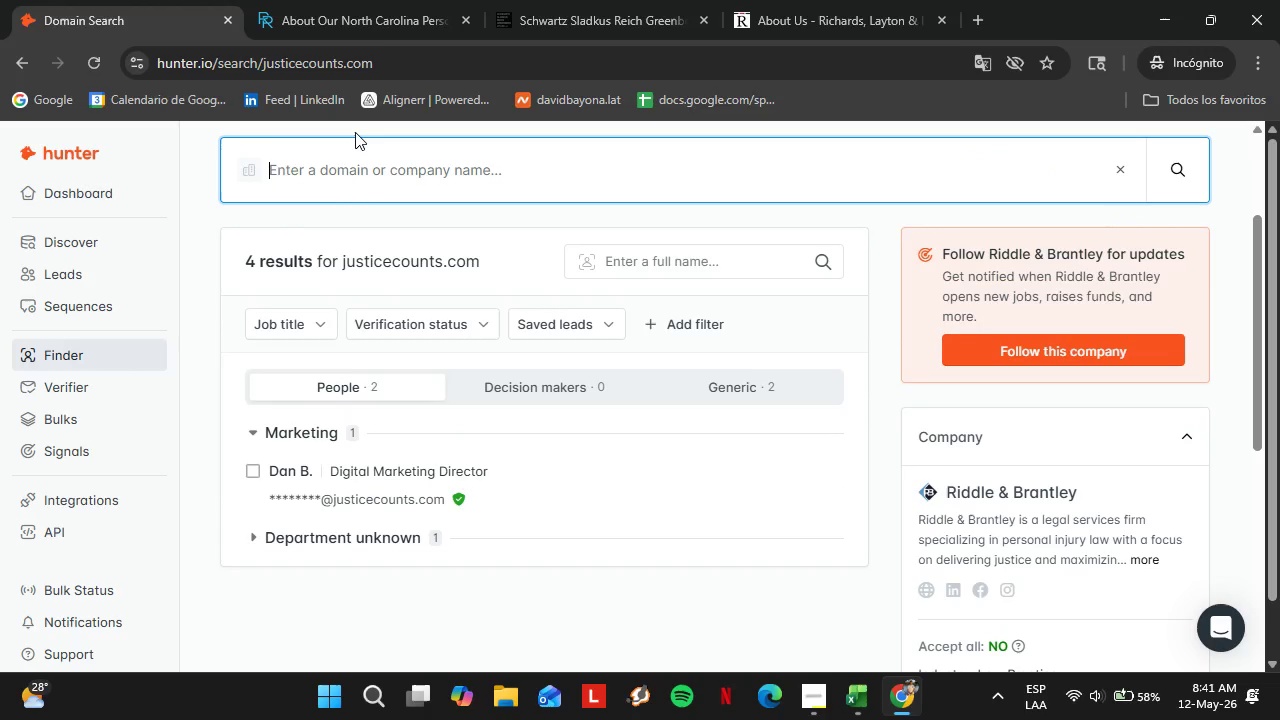 
type(anblaw.com)
 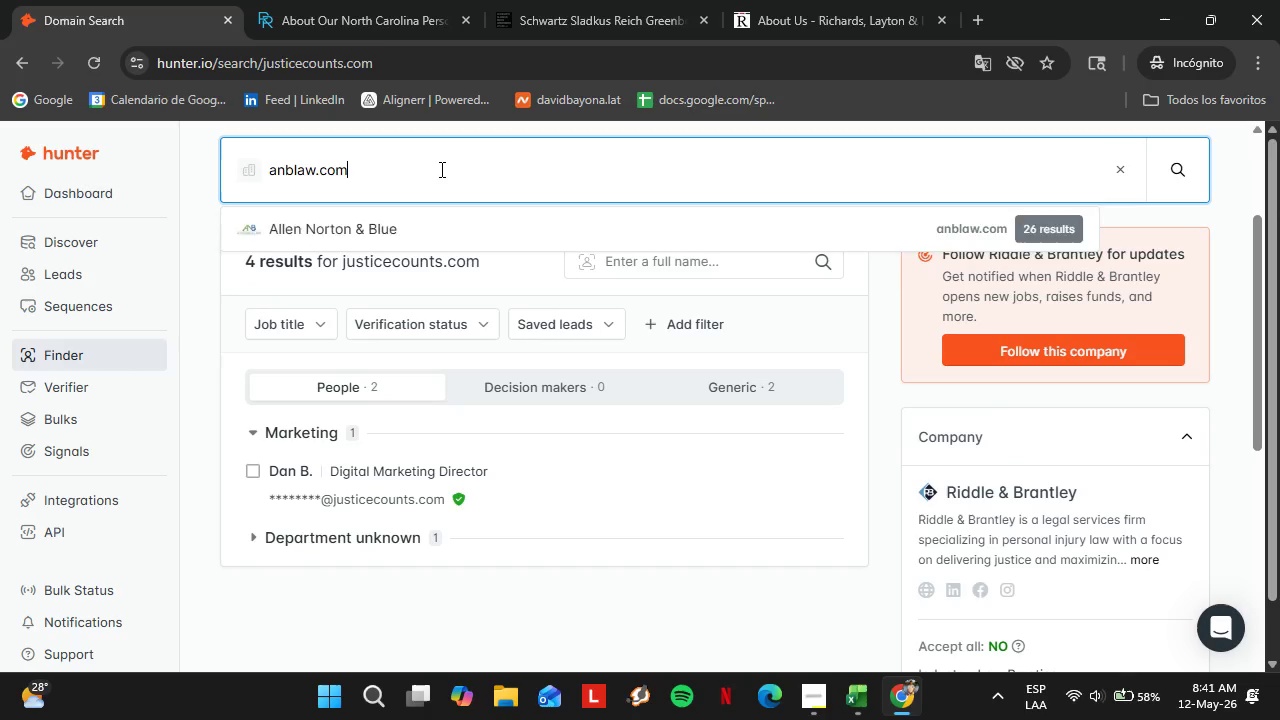 
key(Enter)
 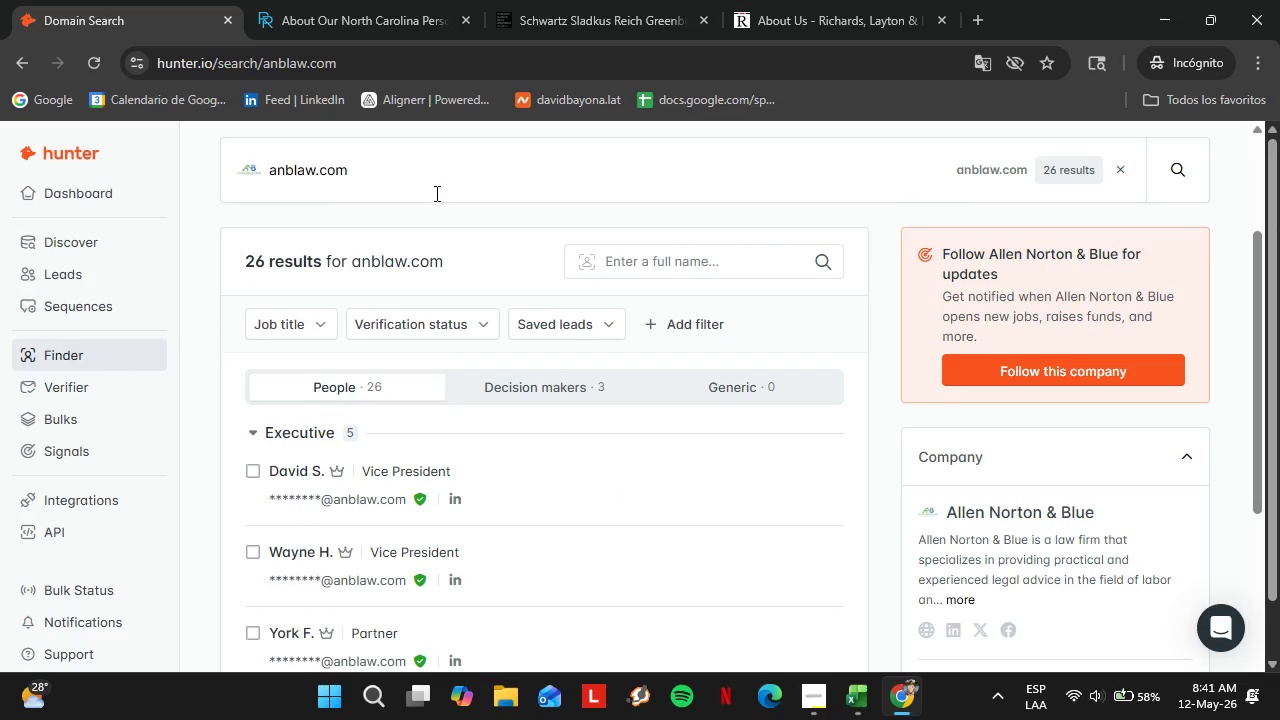 
scroll: coordinate [469, 454], scroll_direction: down, amount: 2.0
 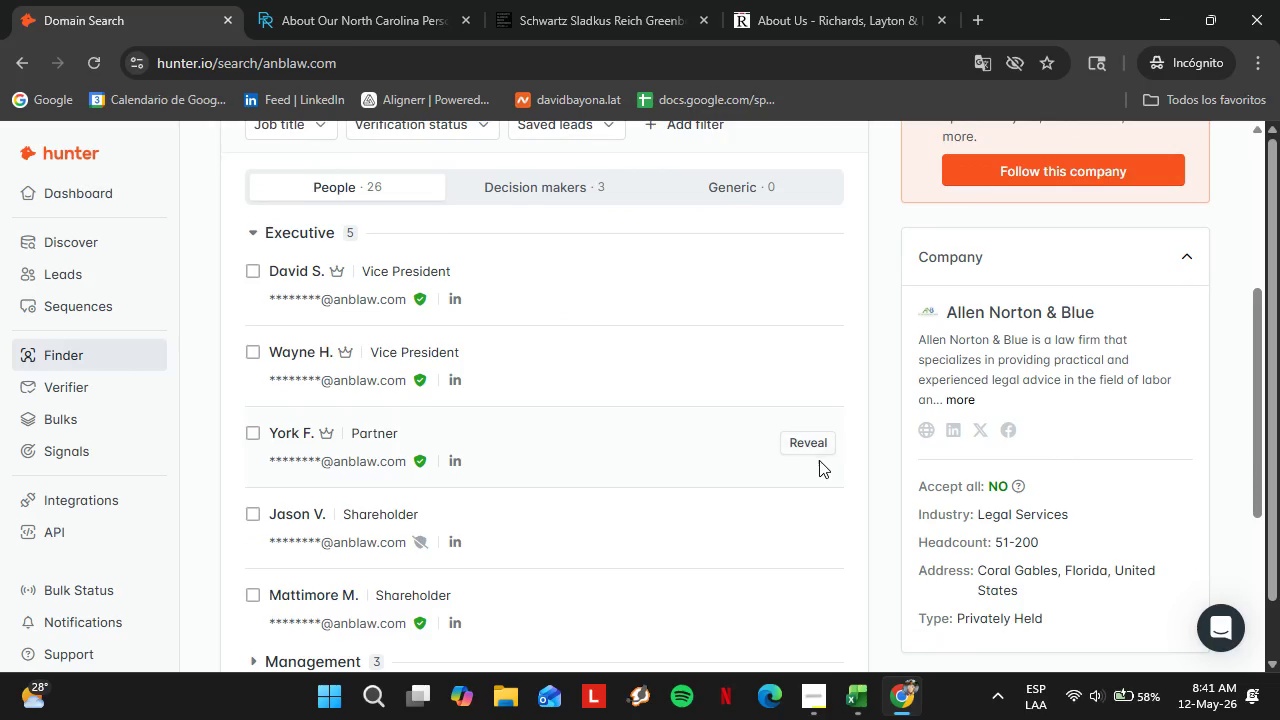 
left_click_drag(start_coordinate=[794, 445], to_coordinate=[803, 443])
 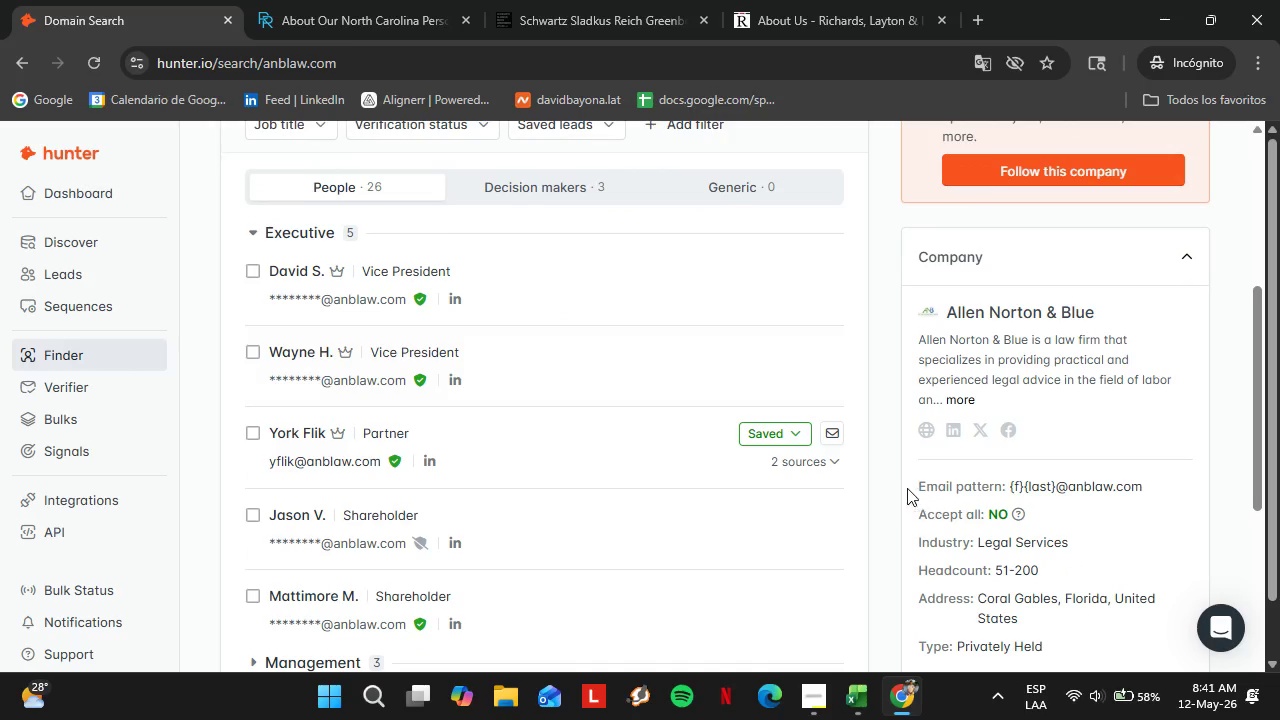 
left_click([795, 434])
 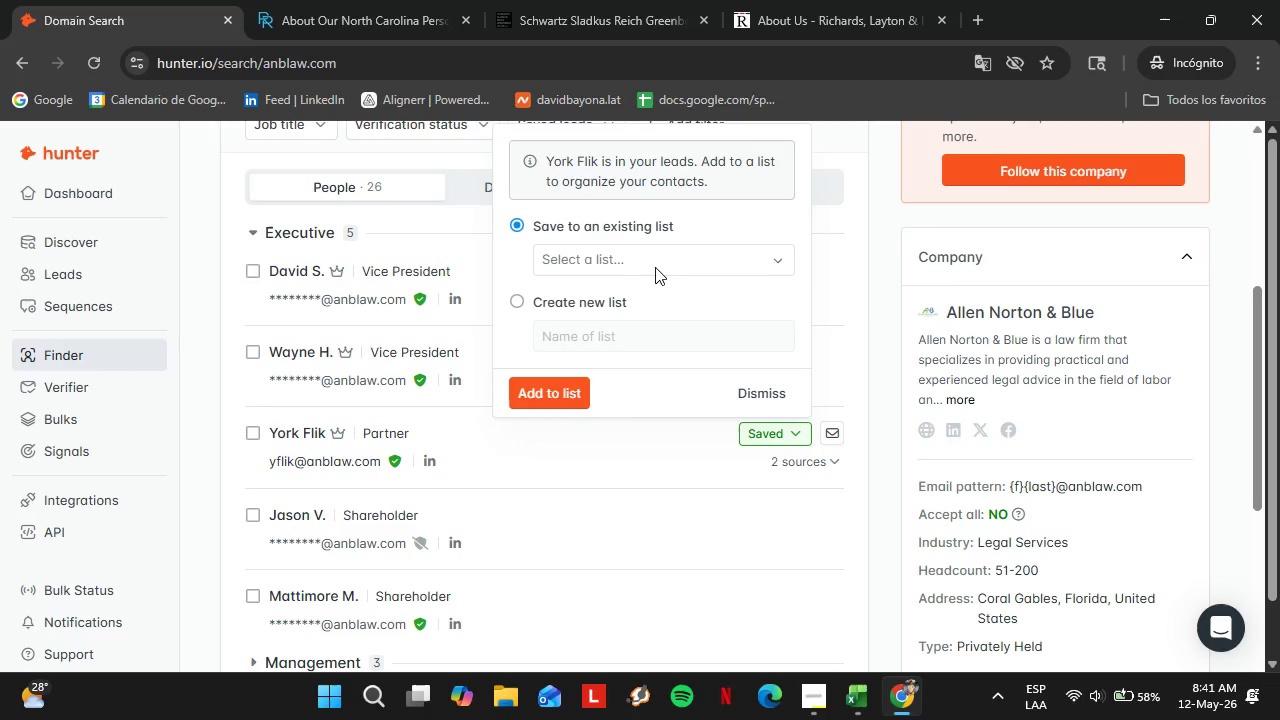 
left_click([655, 264])
 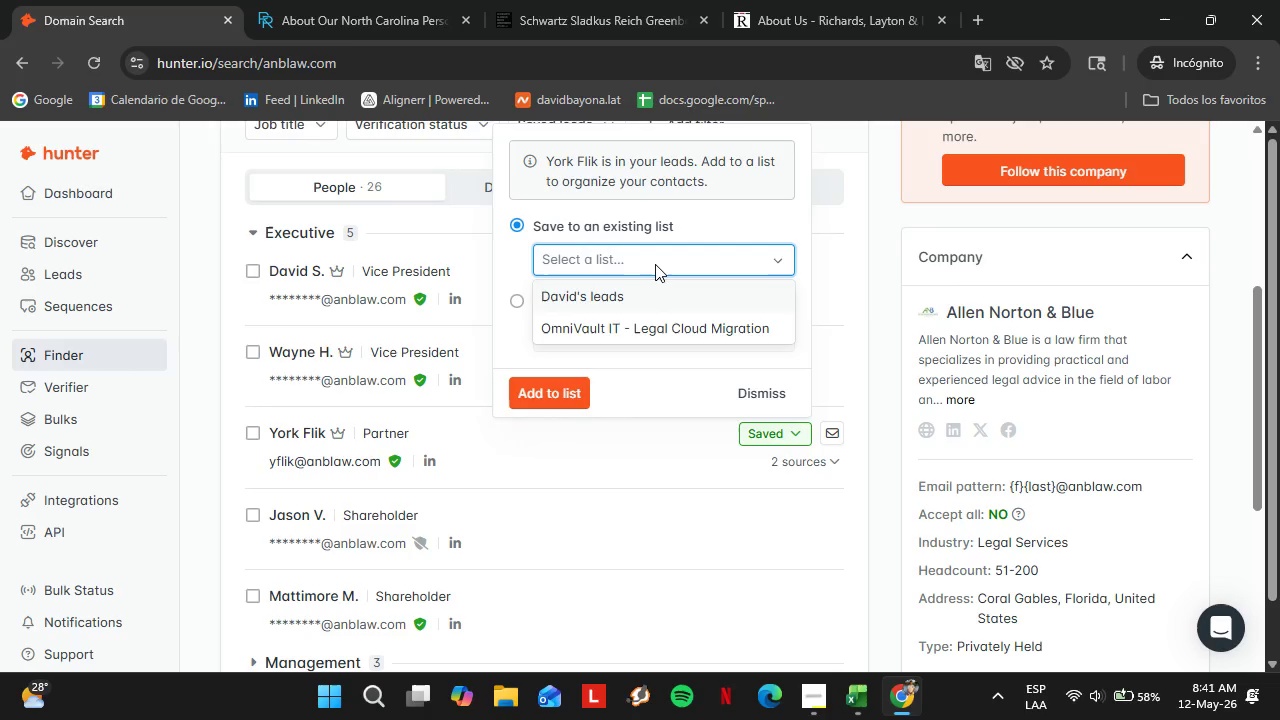 
left_click([613, 327])
 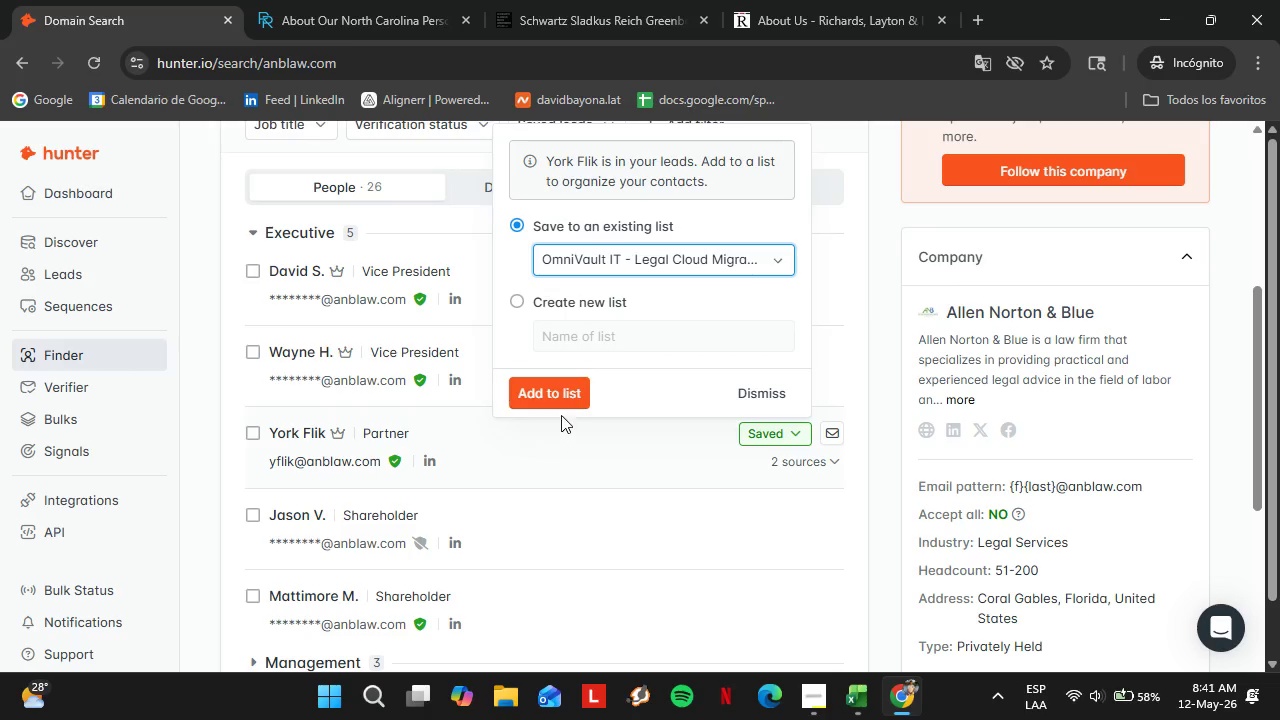 
left_click([560, 400])
 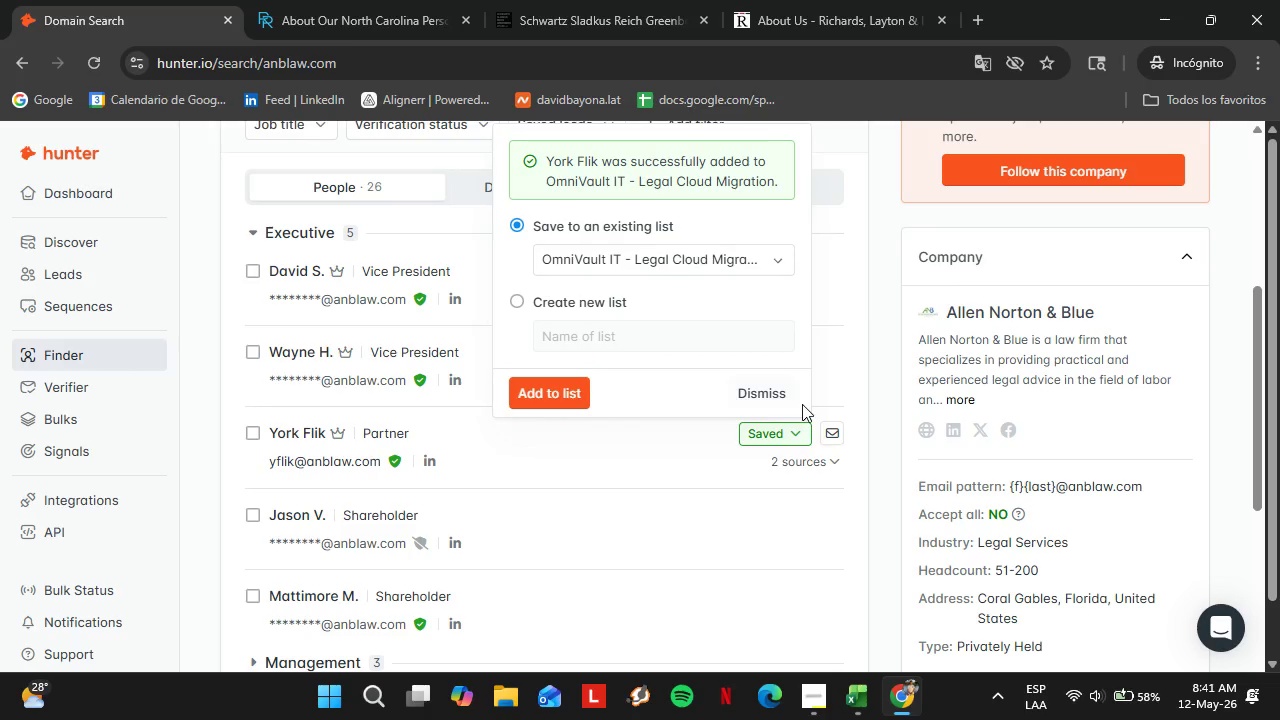 
mouse_move([749, 382])
 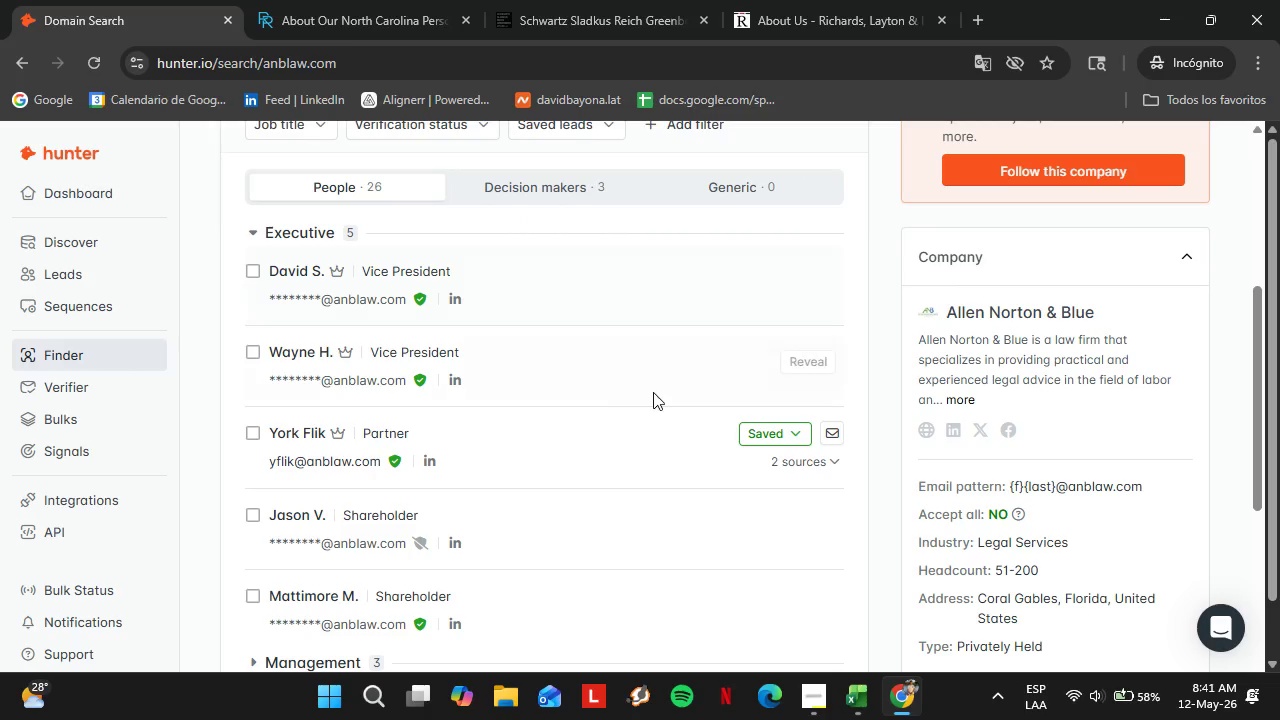 
scroll: coordinate [479, 397], scroll_direction: up, amount: 1.0
 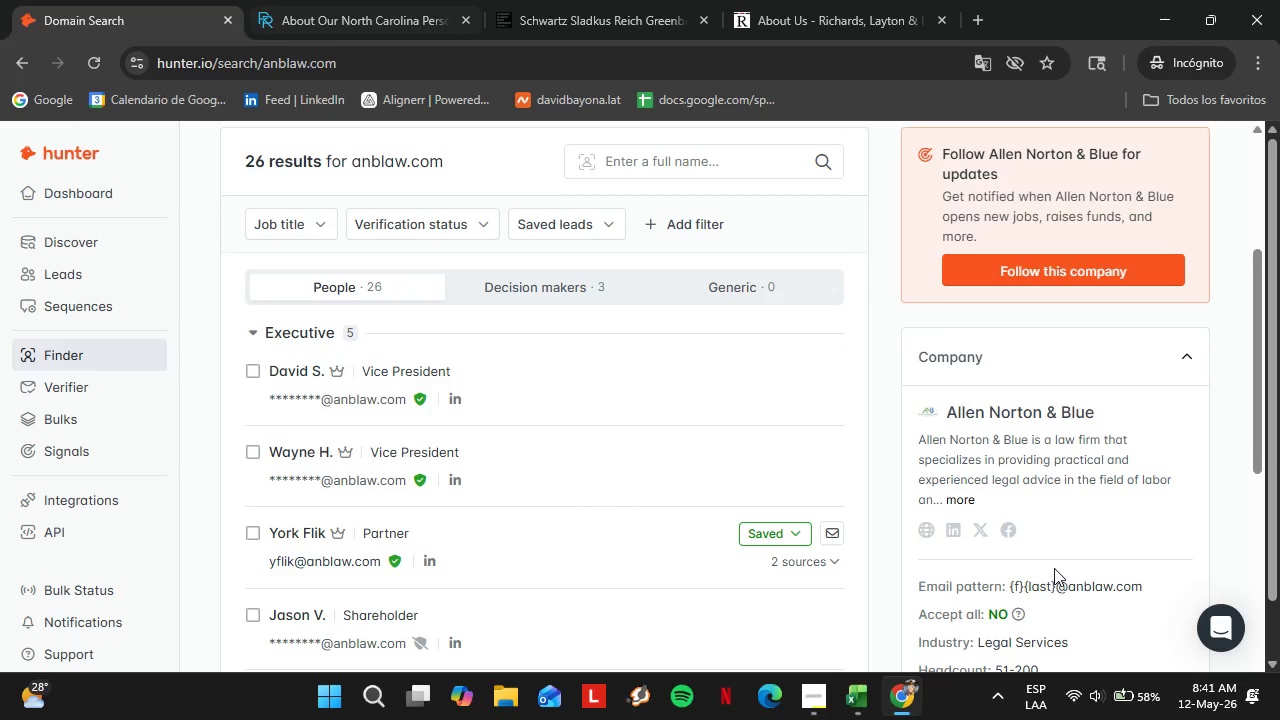 
double_click([917, 526])
 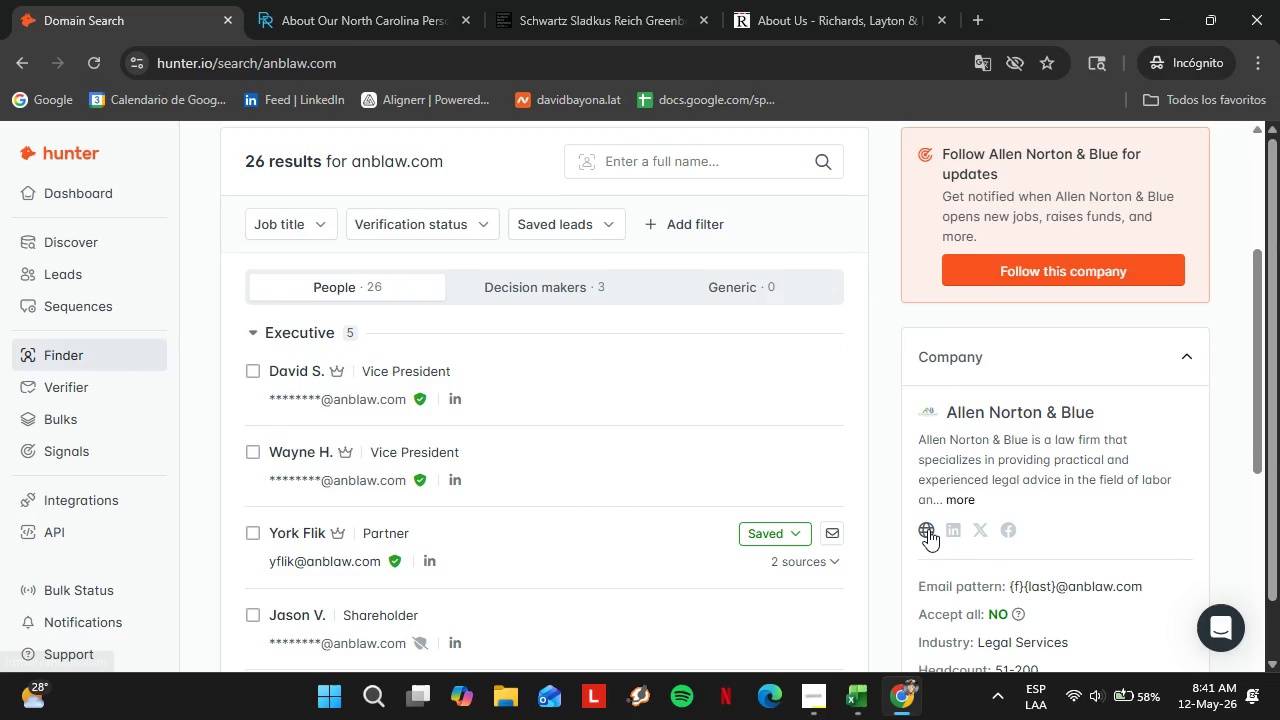 
triple_click([928, 529])
 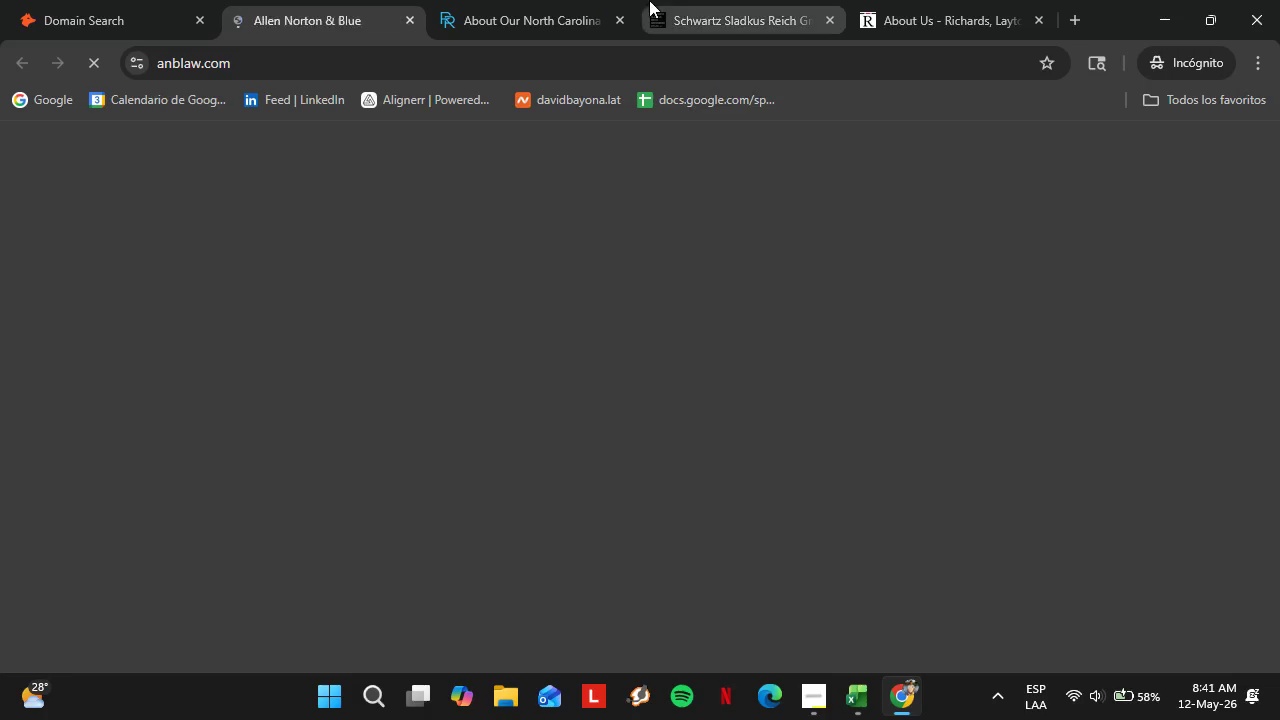 
left_click([617, 19])
 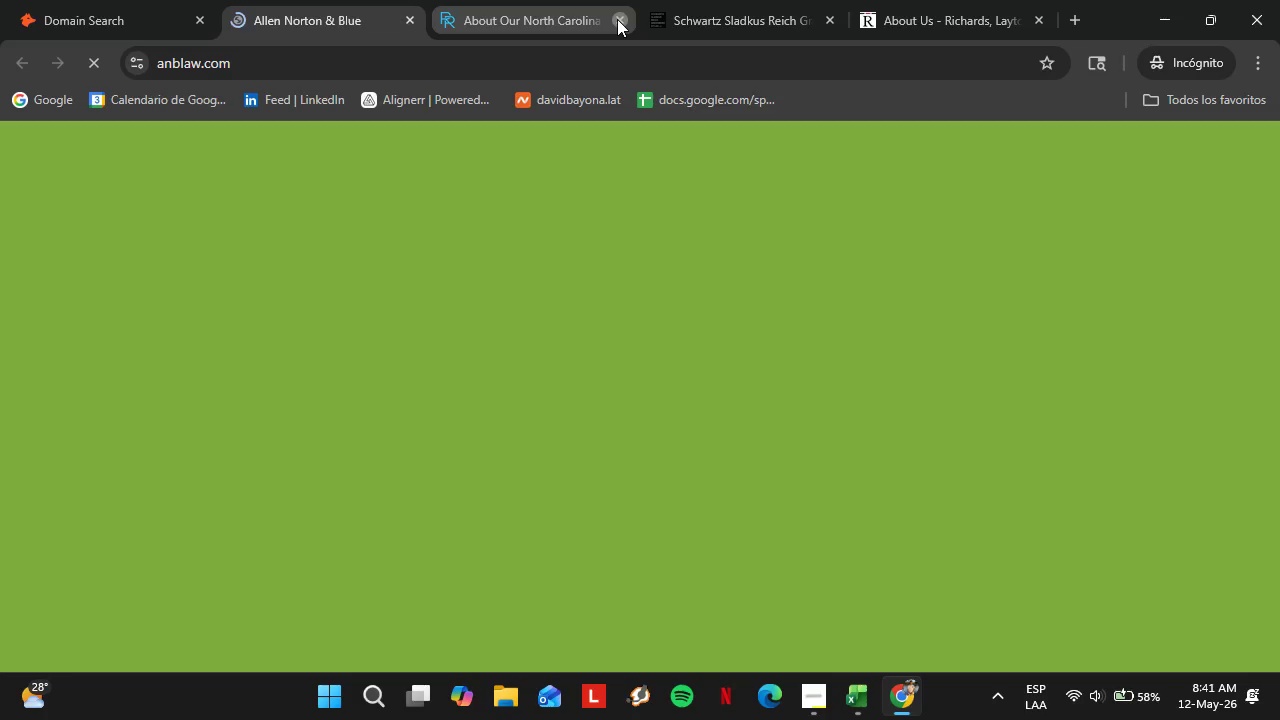 
left_click([617, 19])
 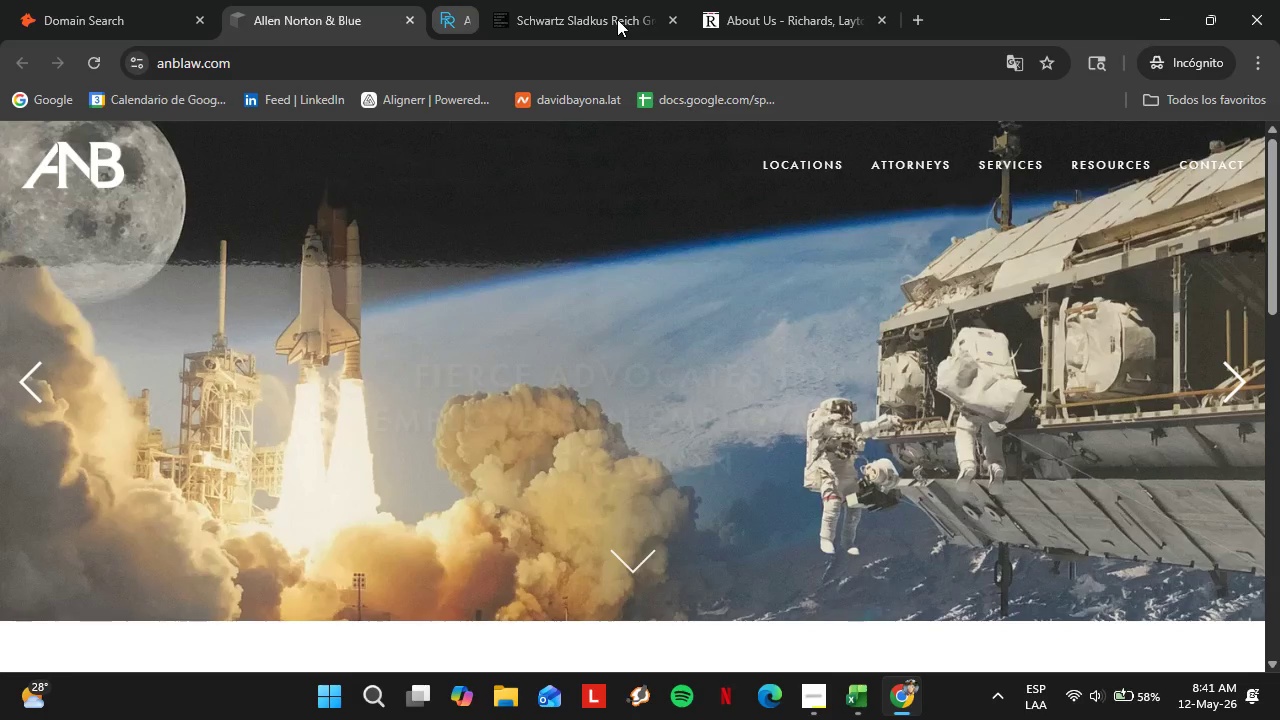 
left_click([617, 19])
 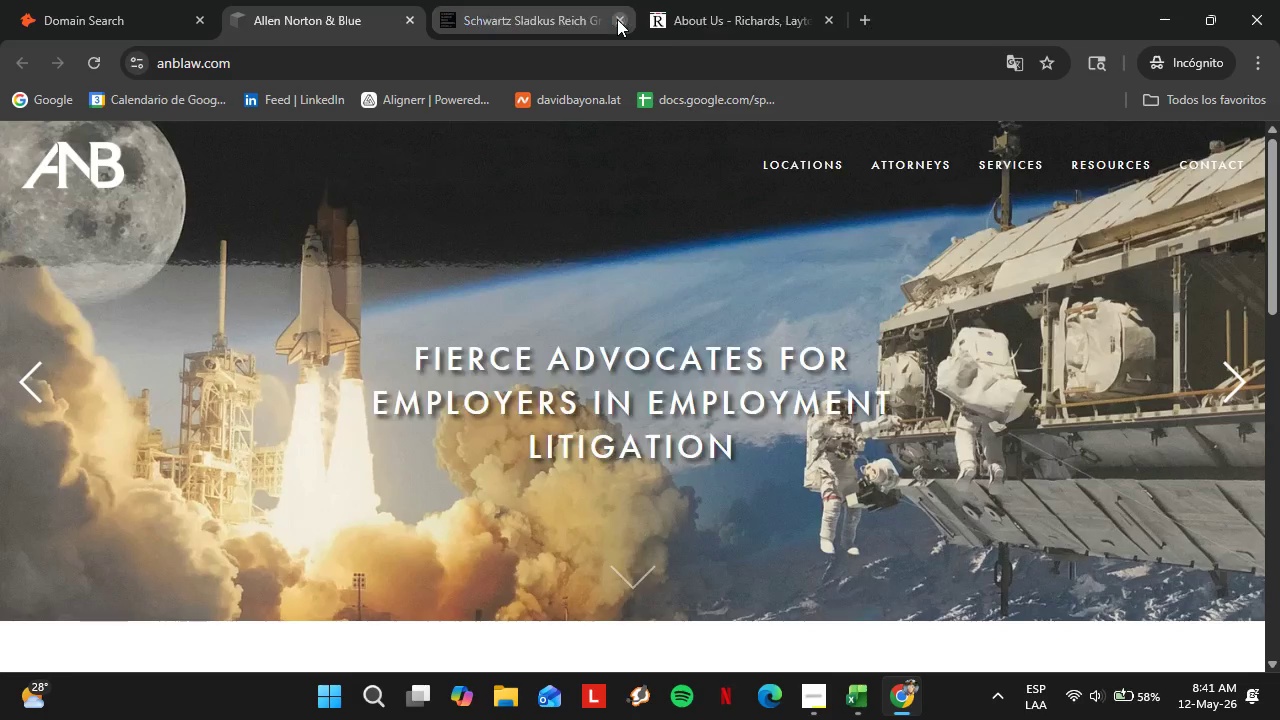 
left_click([617, 19])
 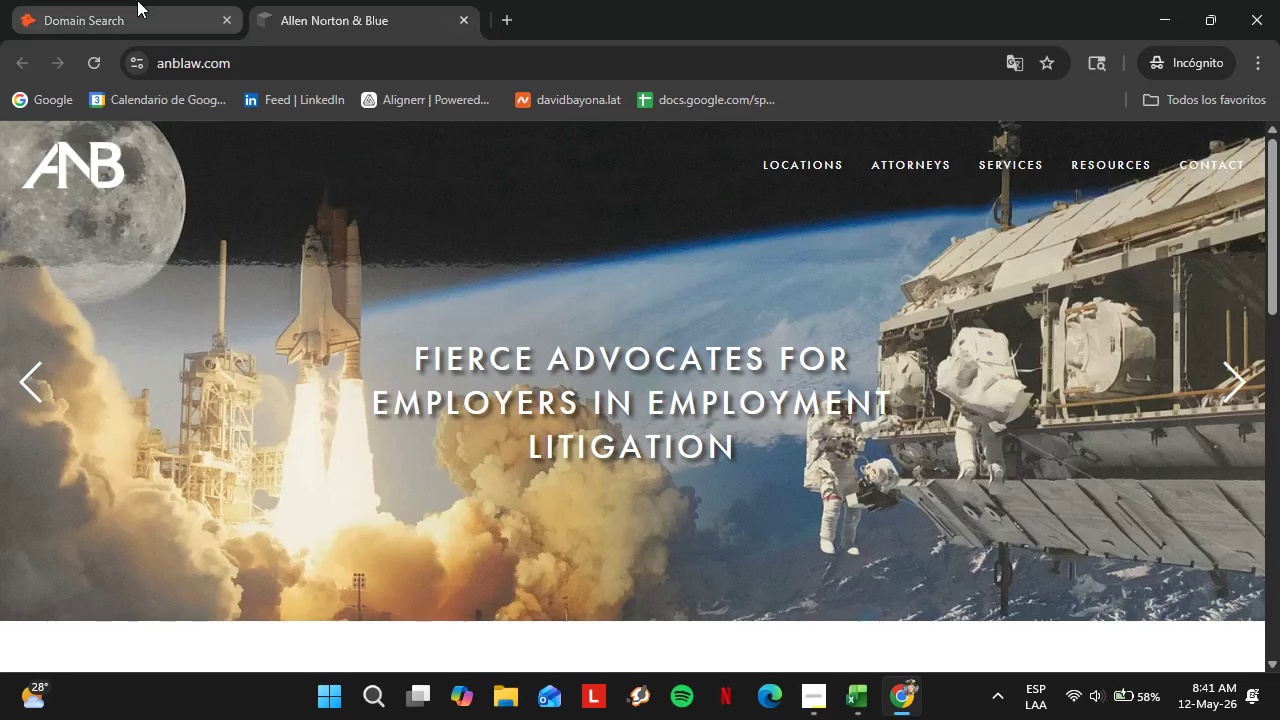 
left_click([134, 0])
 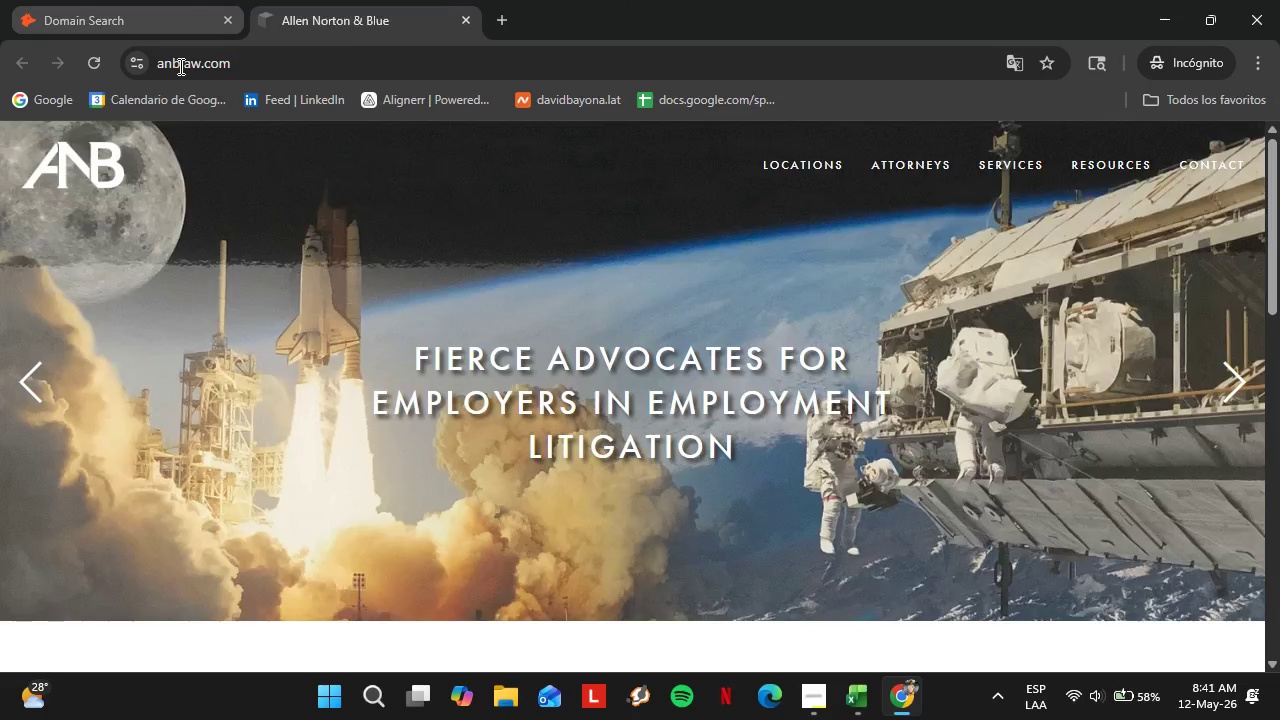 
scroll: coordinate [289, 235], scroll_direction: up, amount: 2.0
 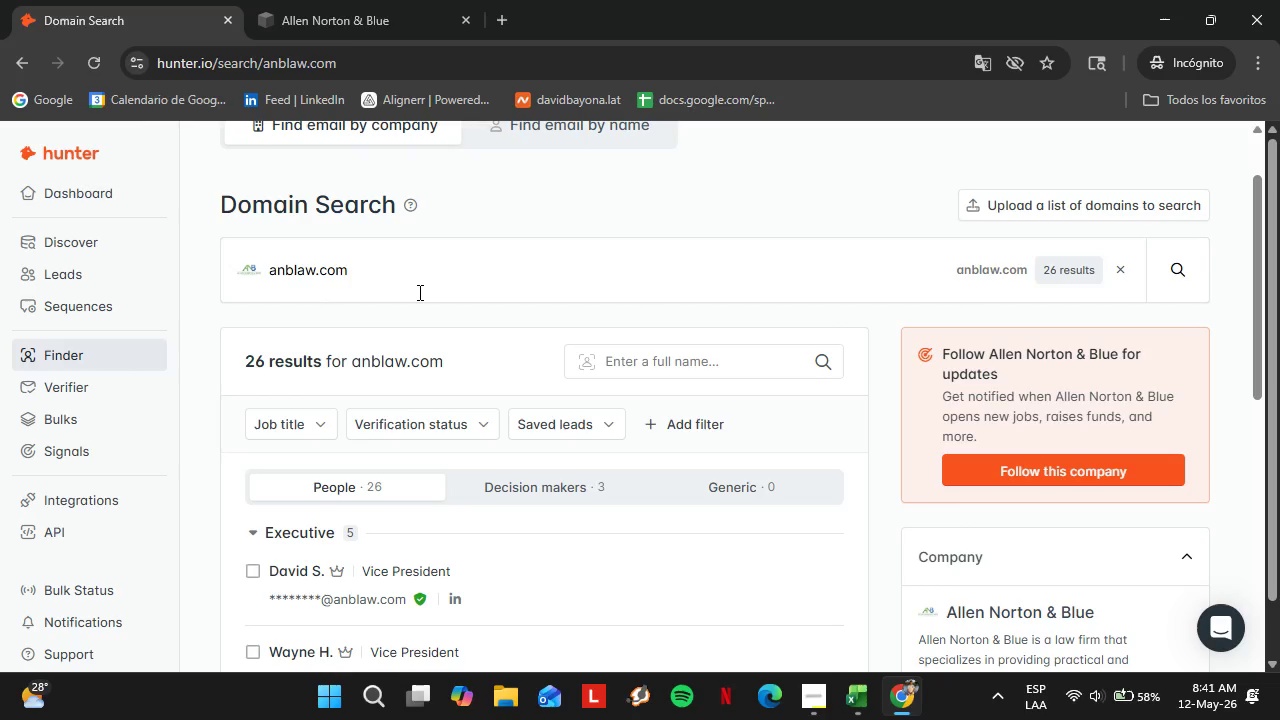 
double_click([418, 292])
 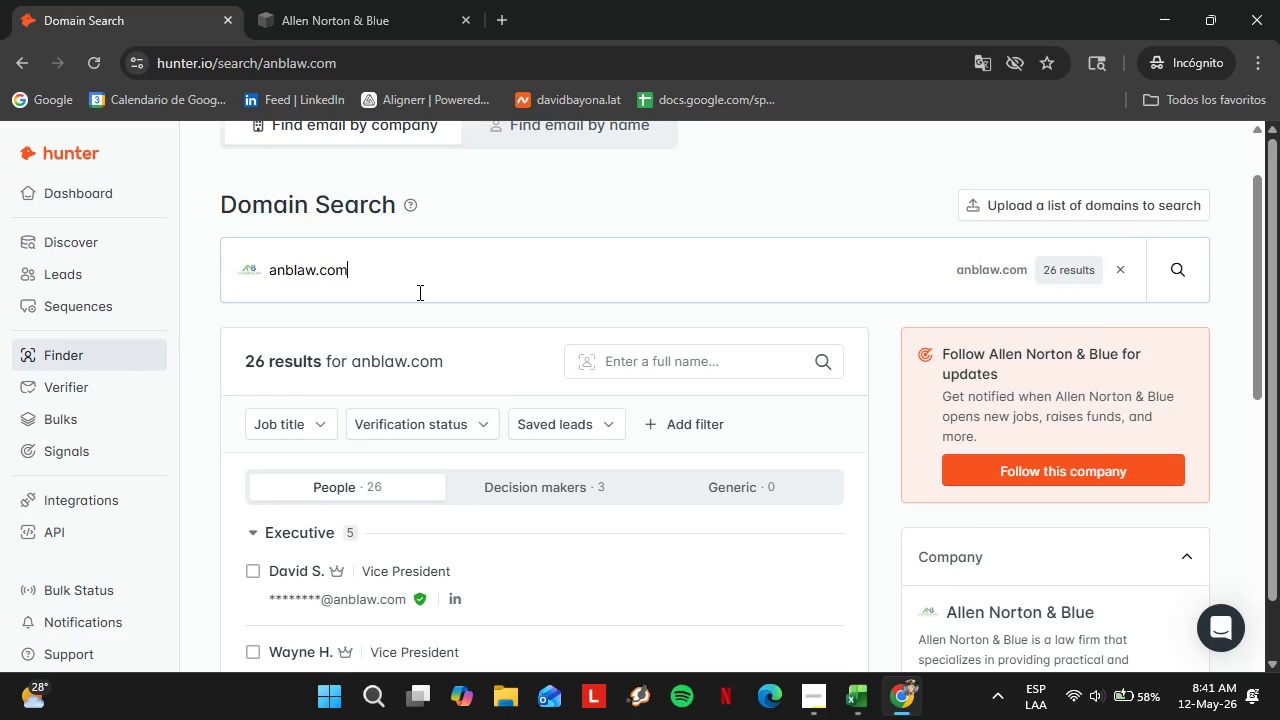 
triple_click([418, 292])
 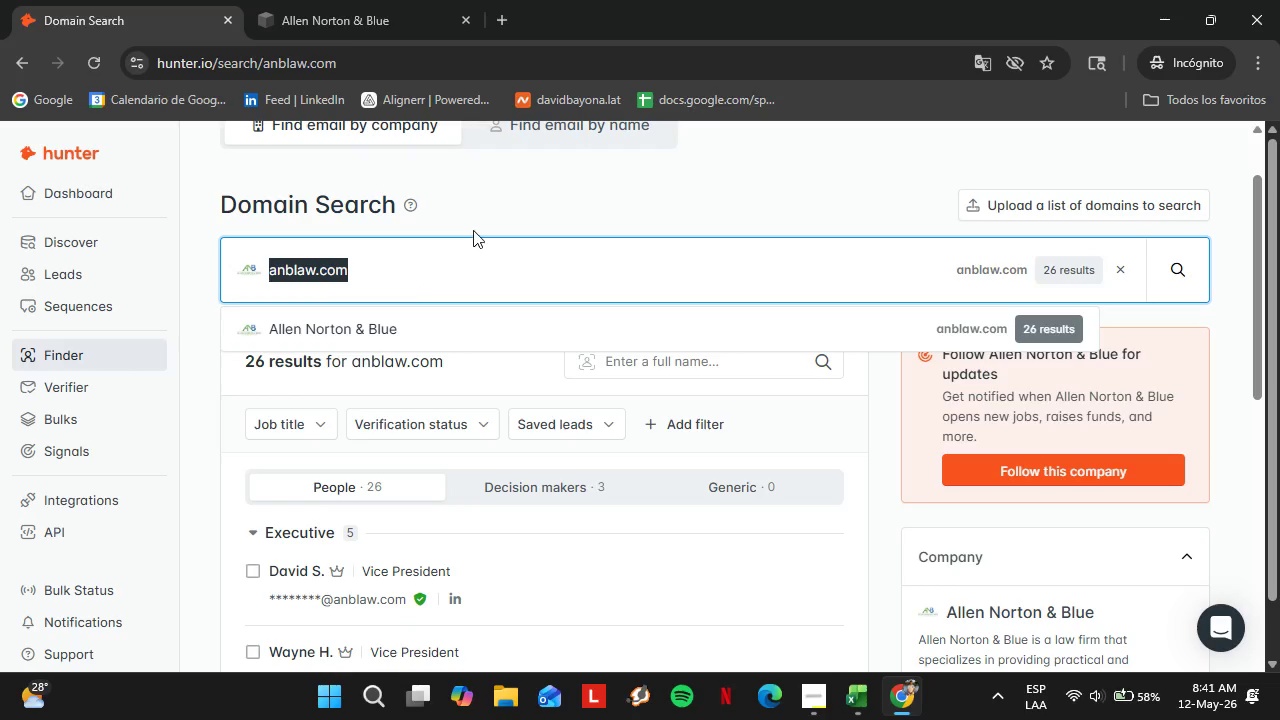 
left_click([472, 229])
 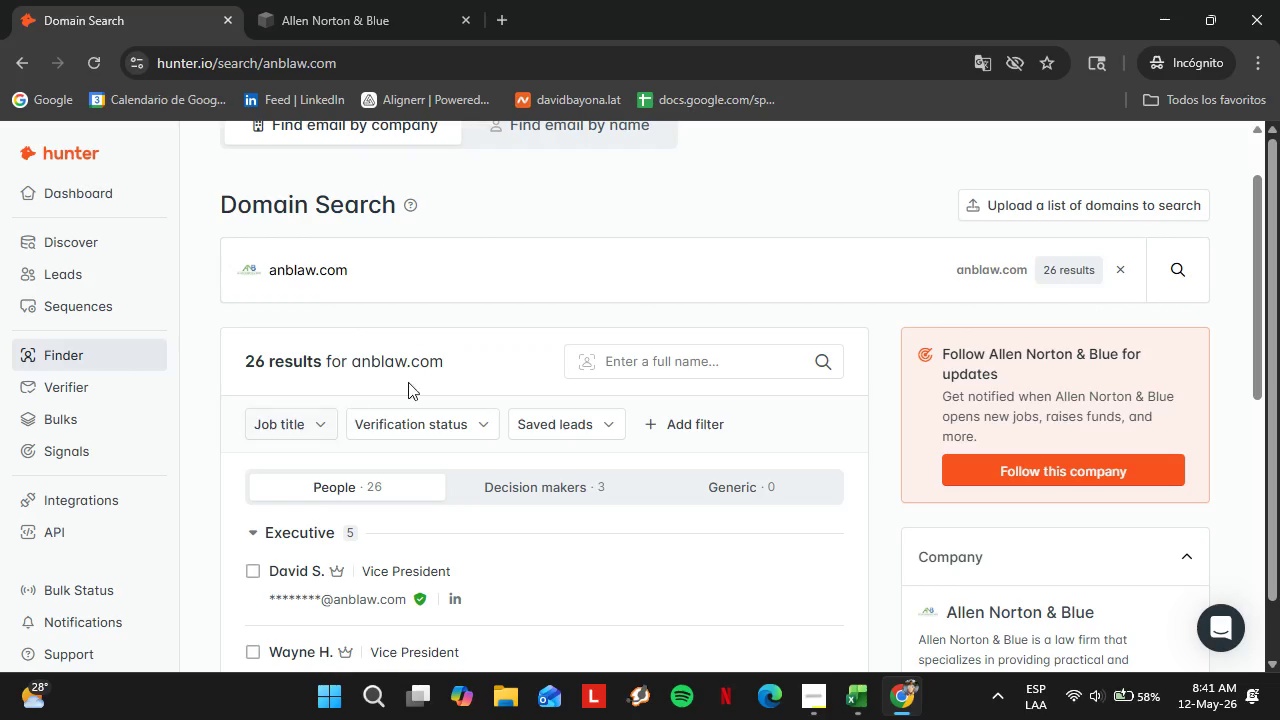 
scroll: coordinate [436, 380], scroll_direction: down, amount: 3.0
 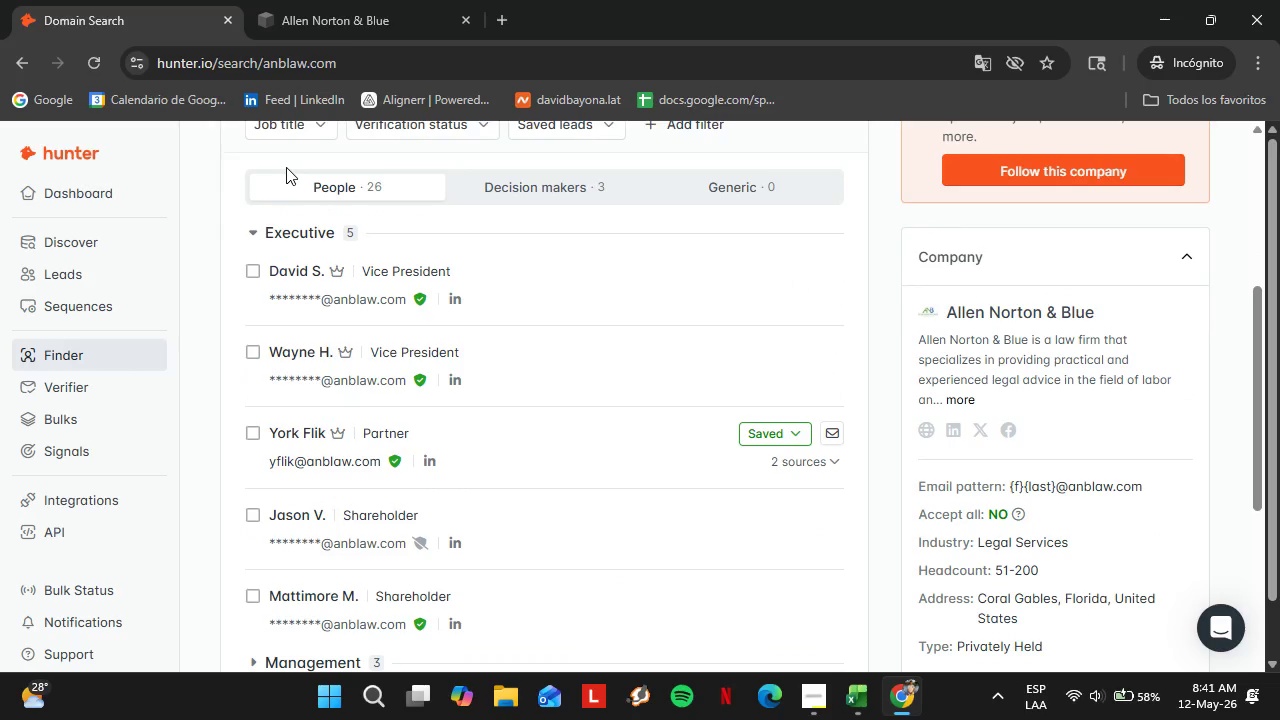 
left_click([283, 226])
 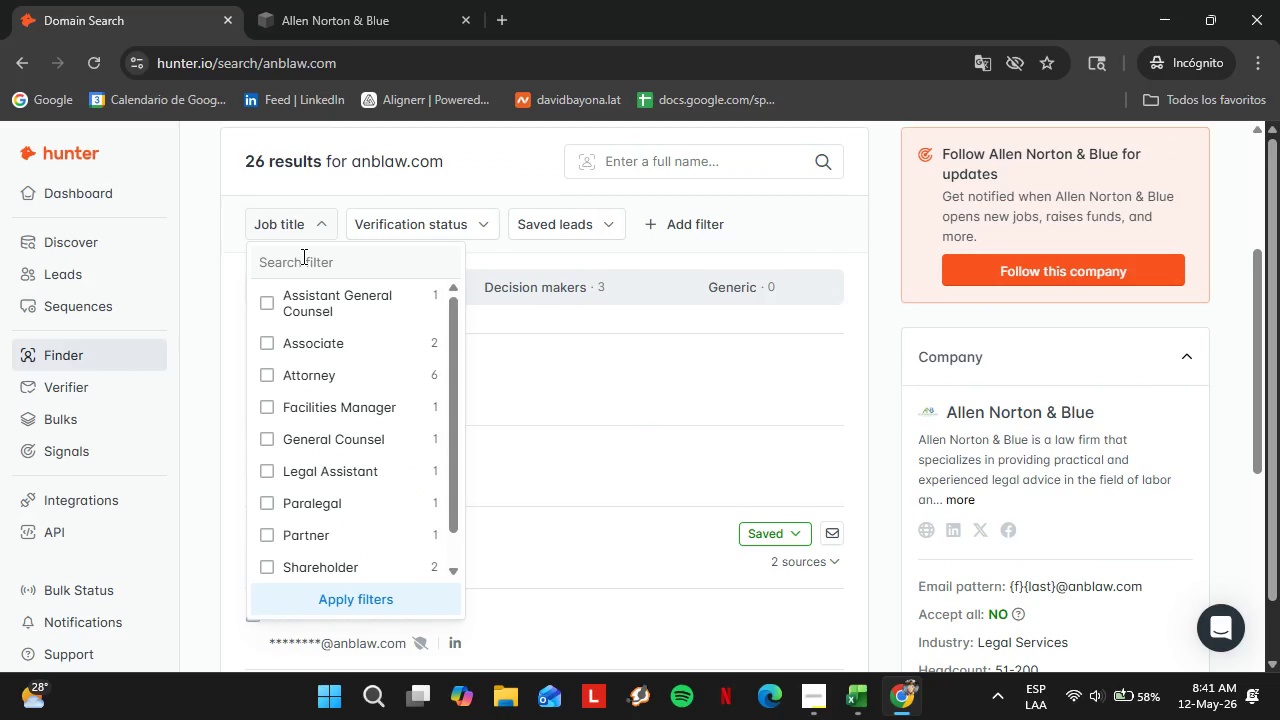 
scroll: coordinate [286, 167], scroll_direction: up, amount: 1.0
 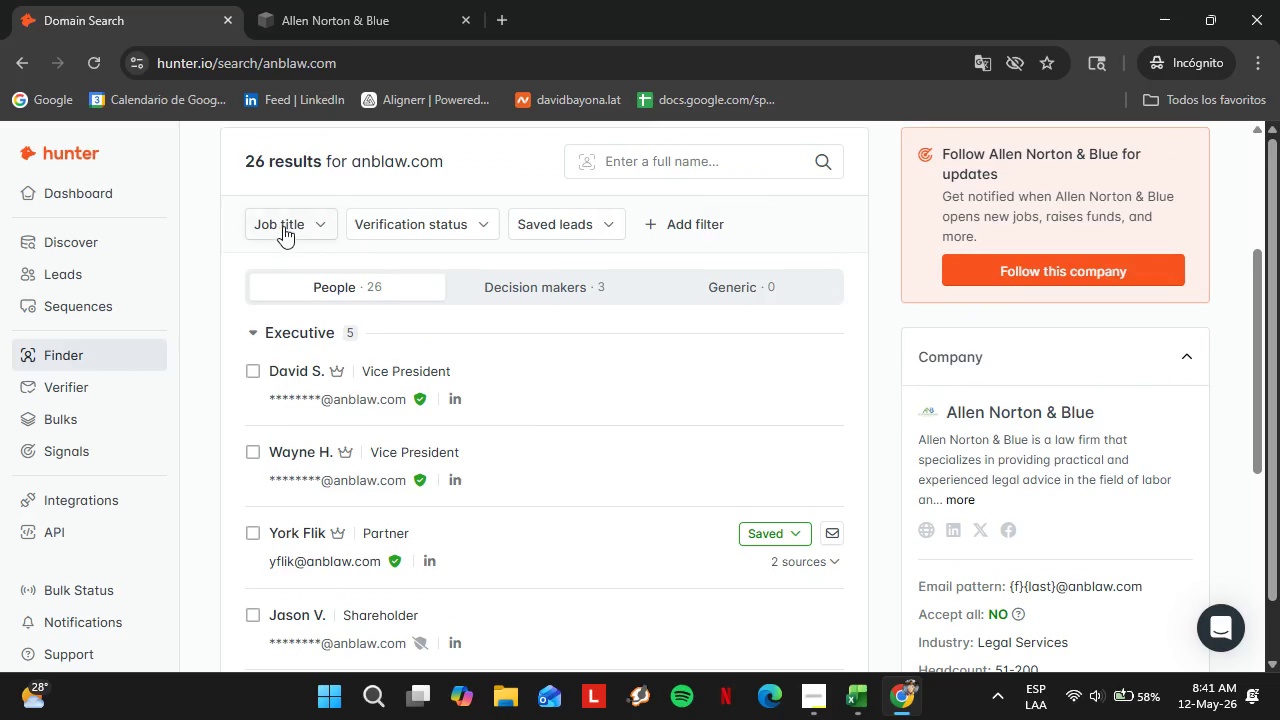 
left_click([303, 256])
 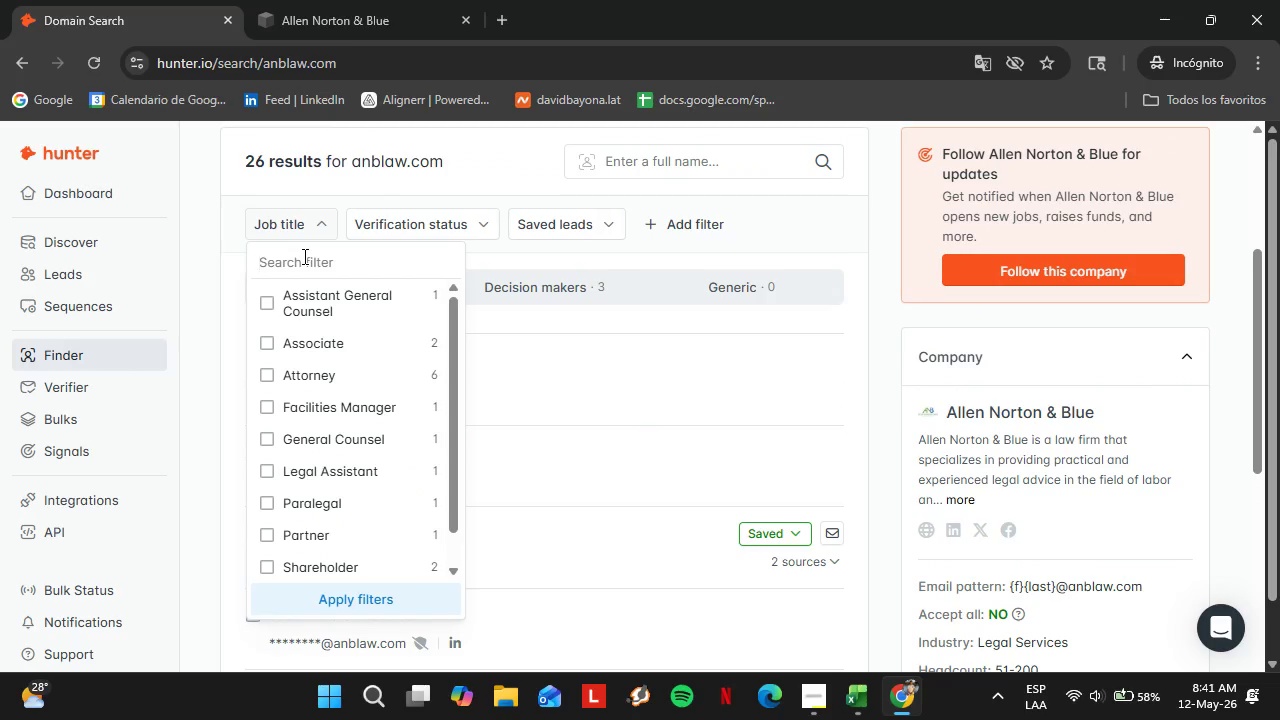 
type(ofi)
key(Backspace)
key(Backspace)
key(Backspace)
 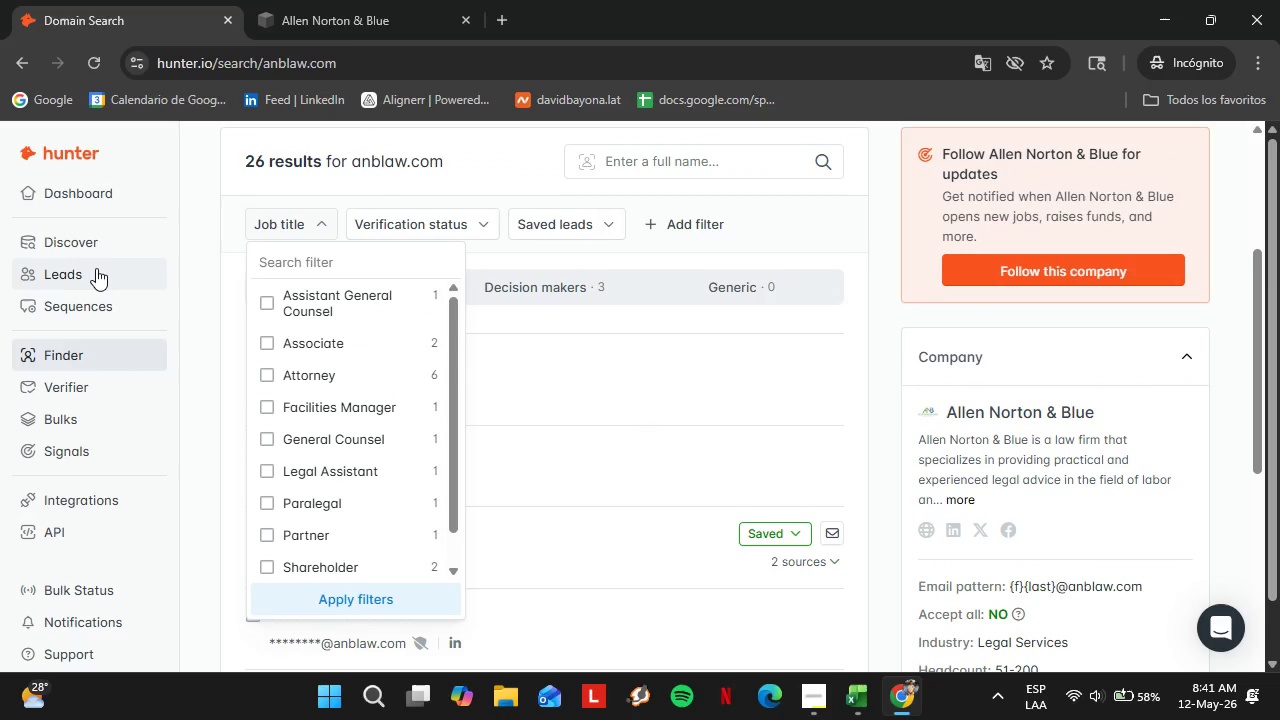 
left_click([89, 273])
 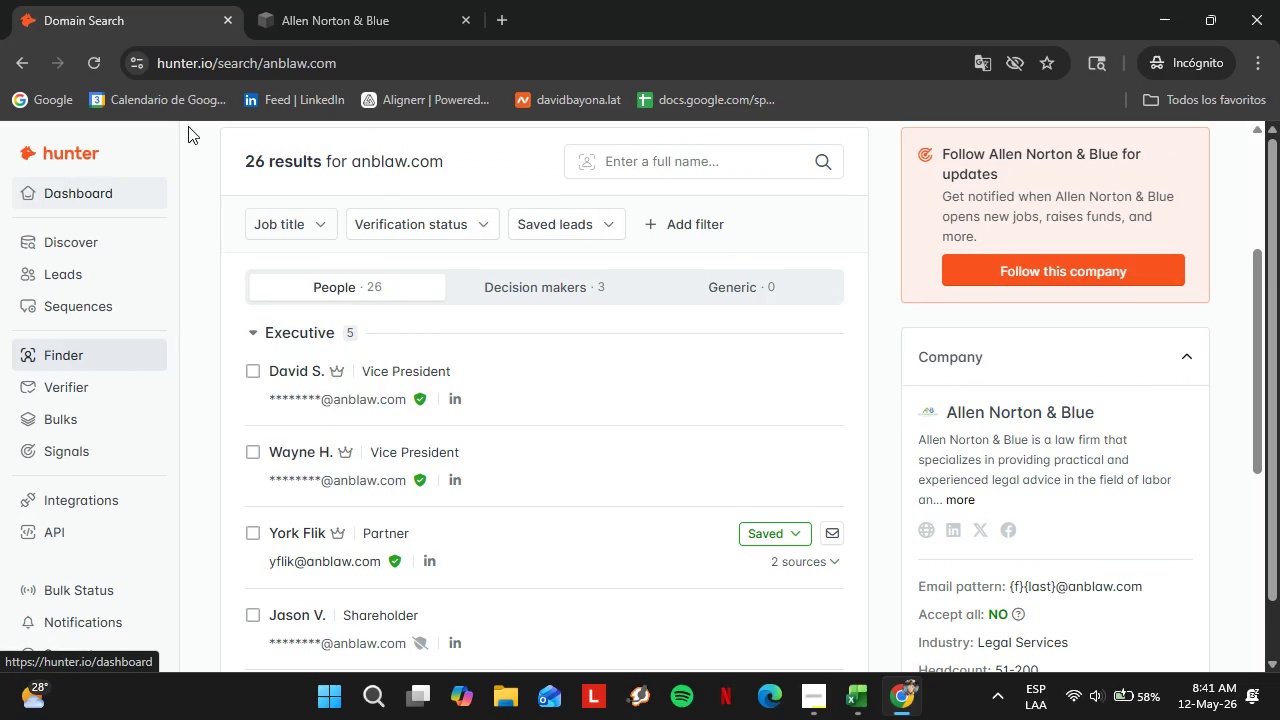 
left_click([316, 0])
 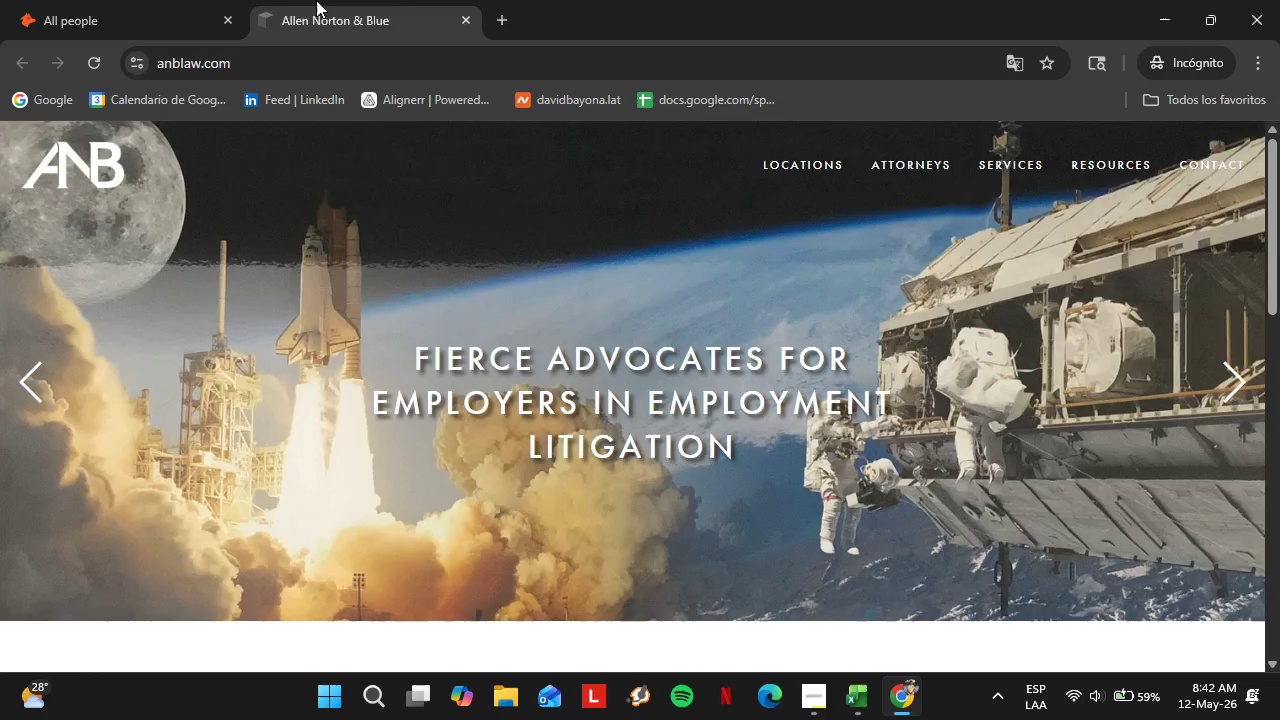 
wait(38.28)
 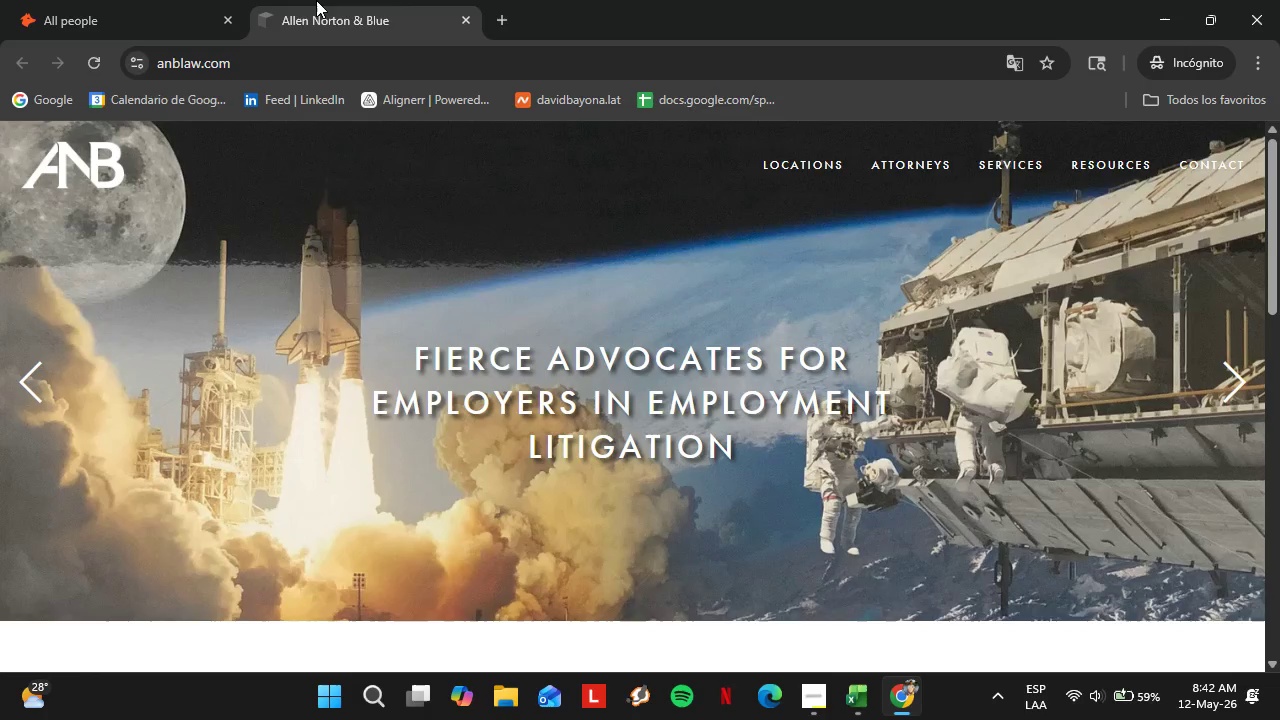 
scroll: coordinate [354, 13], scroll_direction: down, amount: 1.0
 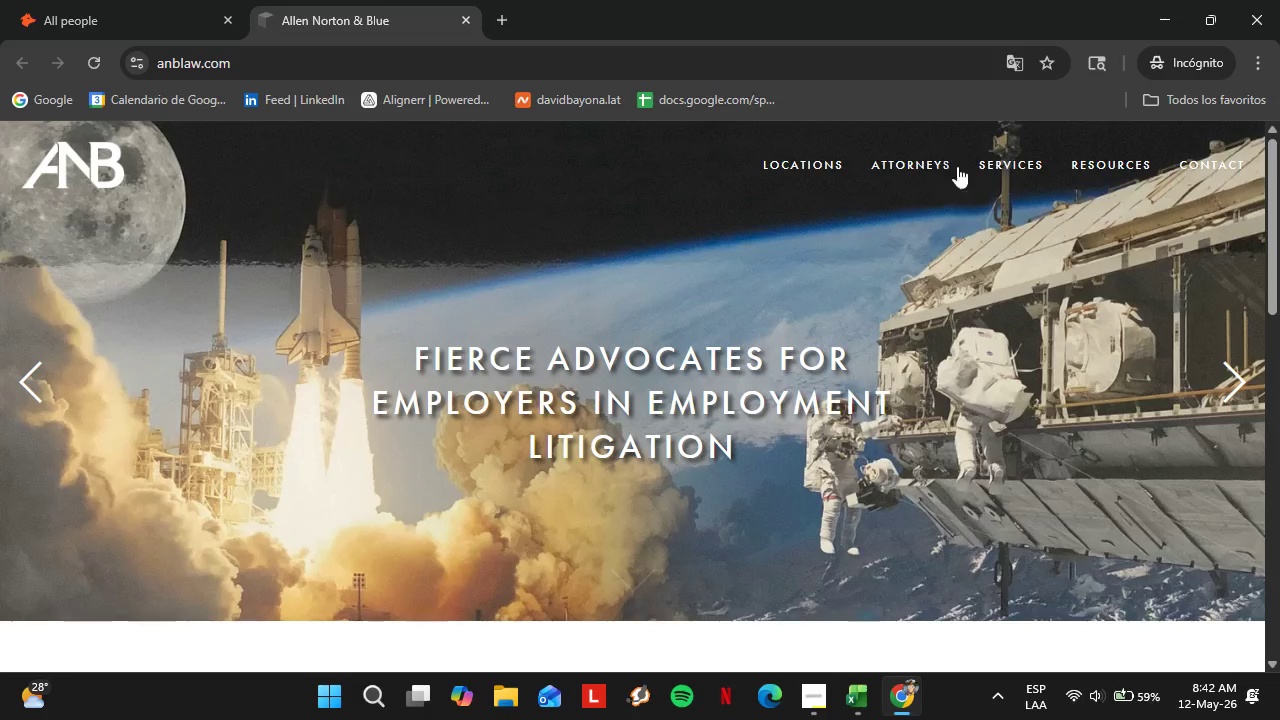 
mouse_move([1096, 175])
 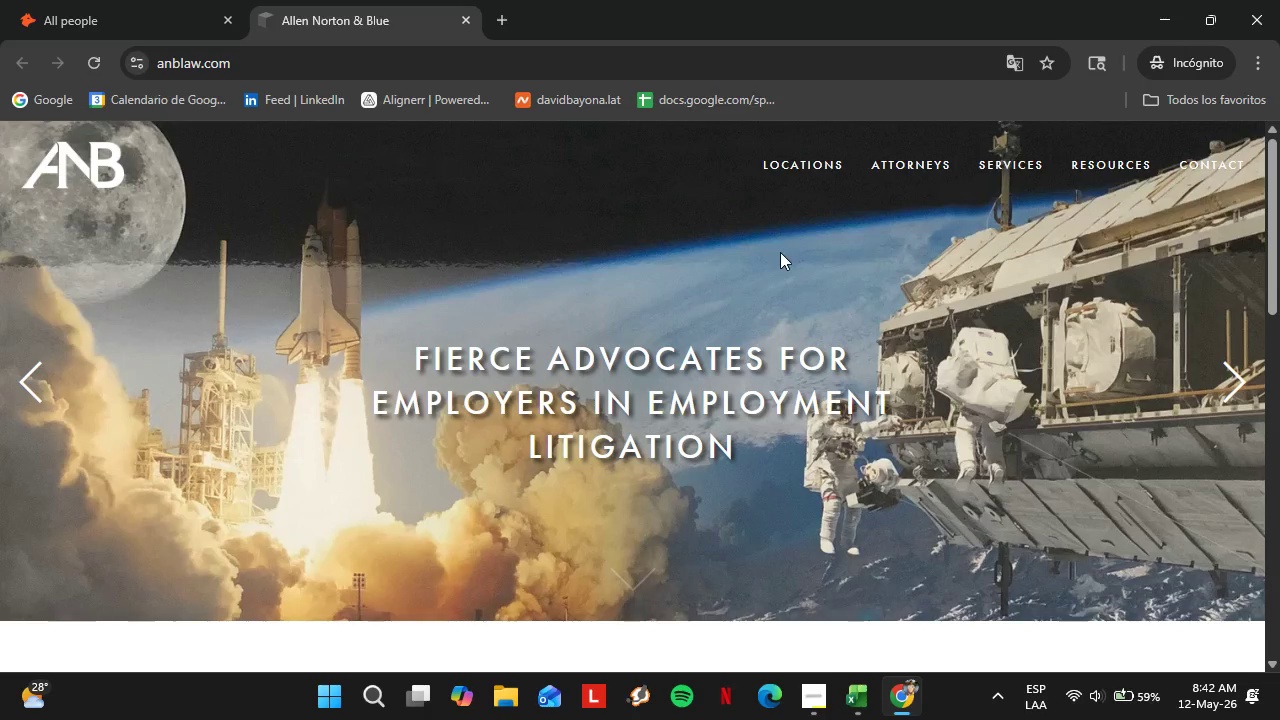 
scroll: coordinate [758, 289], scroll_direction: down, amount: 6.0
 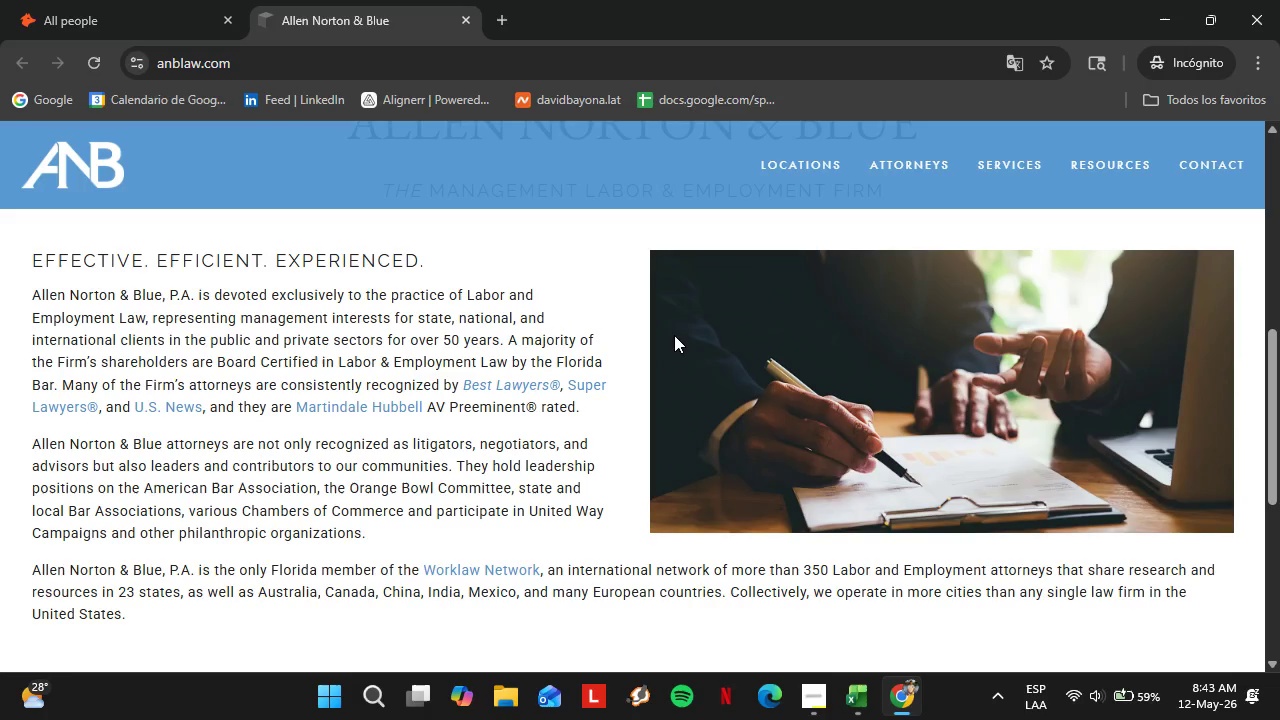 
wait(25.34)
 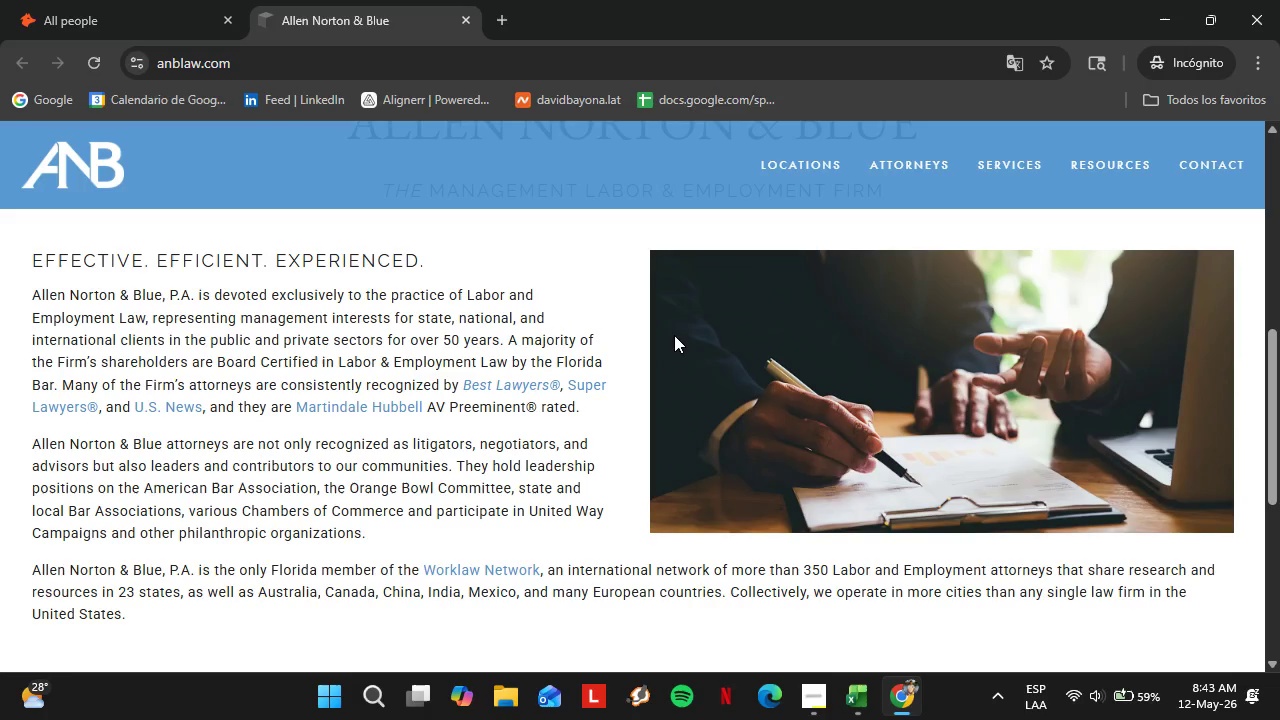 
left_click_drag(start_coordinate=[26, 314], to_coordinate=[144, 308])
 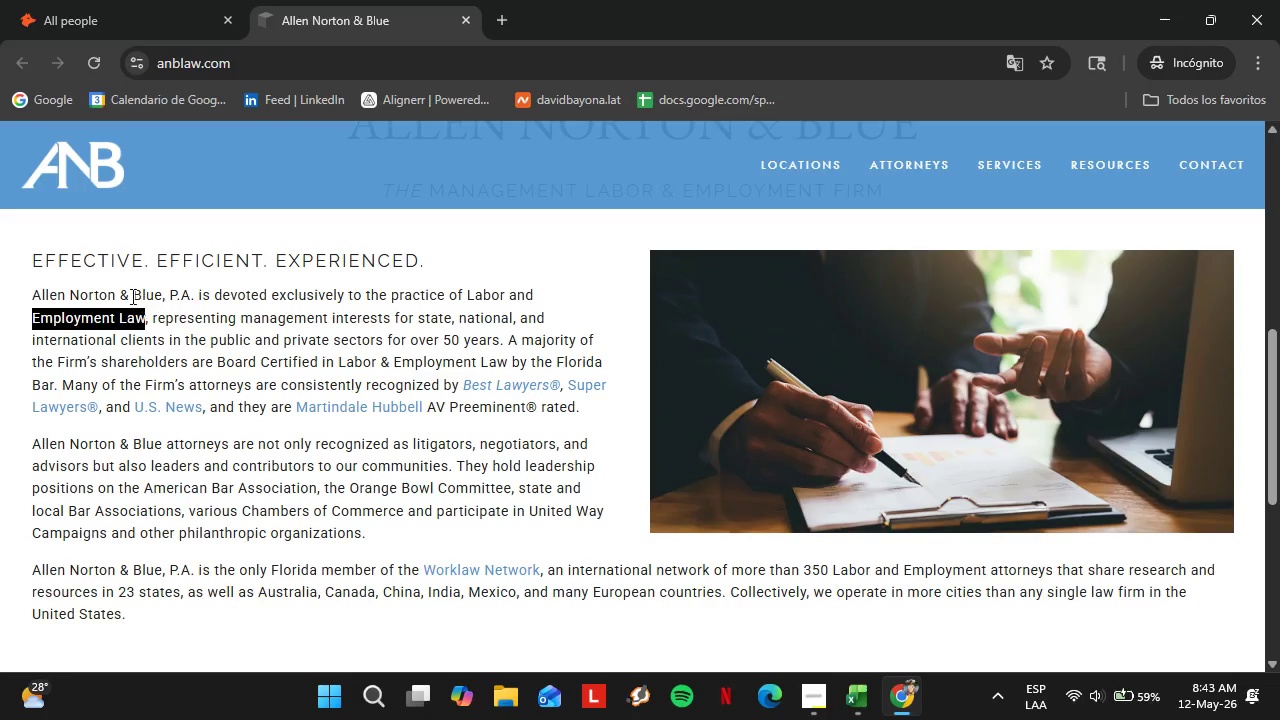 
key(Control+C)
 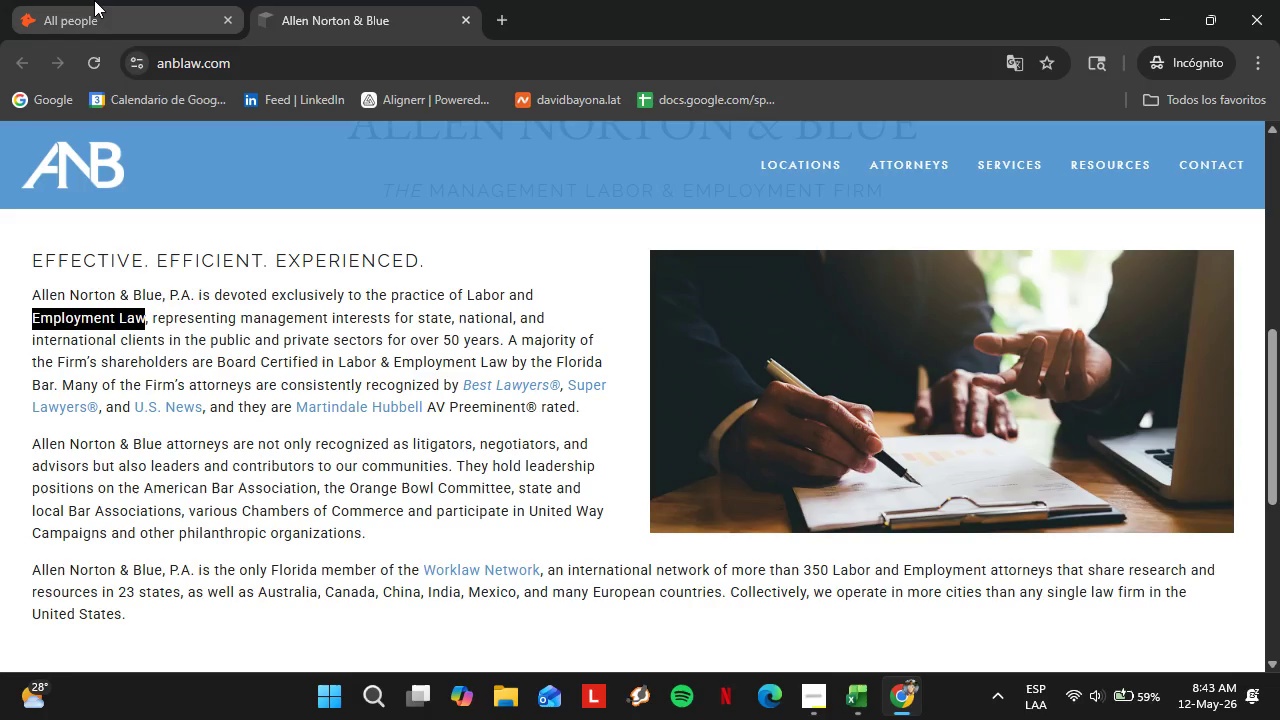 
left_click([94, 0])
 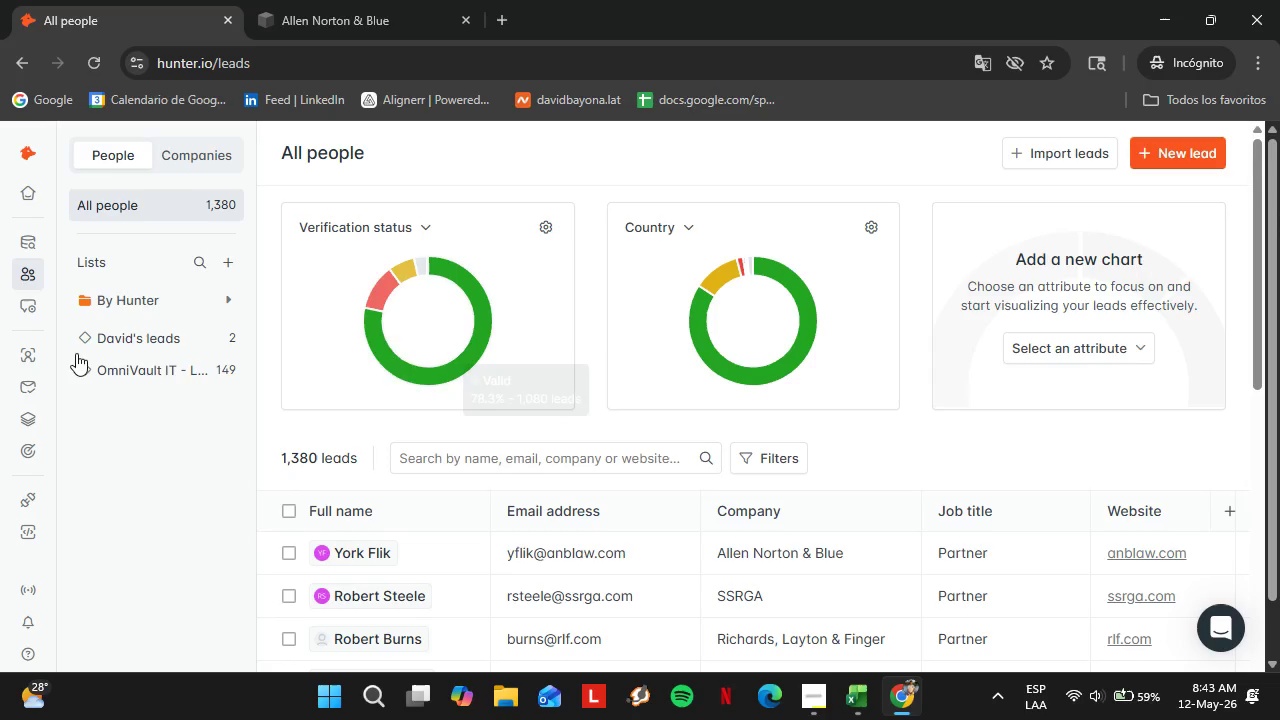 
left_click([167, 370])
 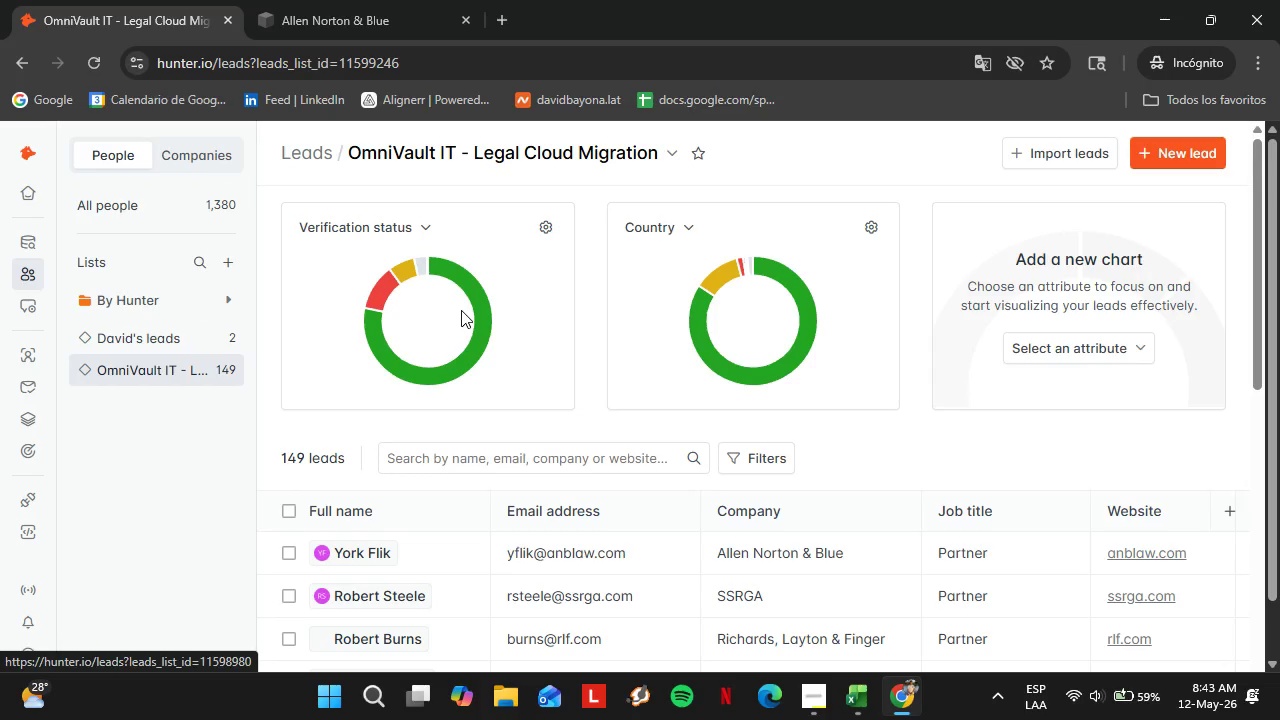 
wait(9.25)
 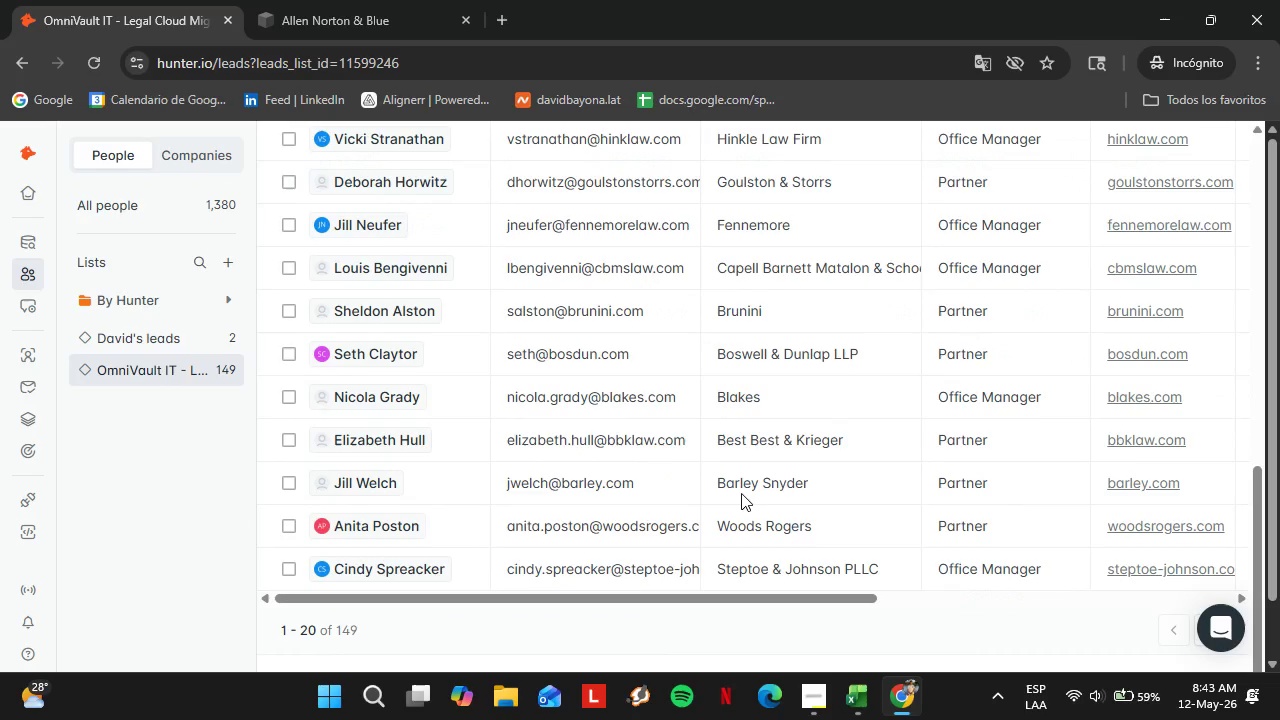 
left_click_drag(start_coordinate=[687, 538], to_coordinate=[1026, 546])
 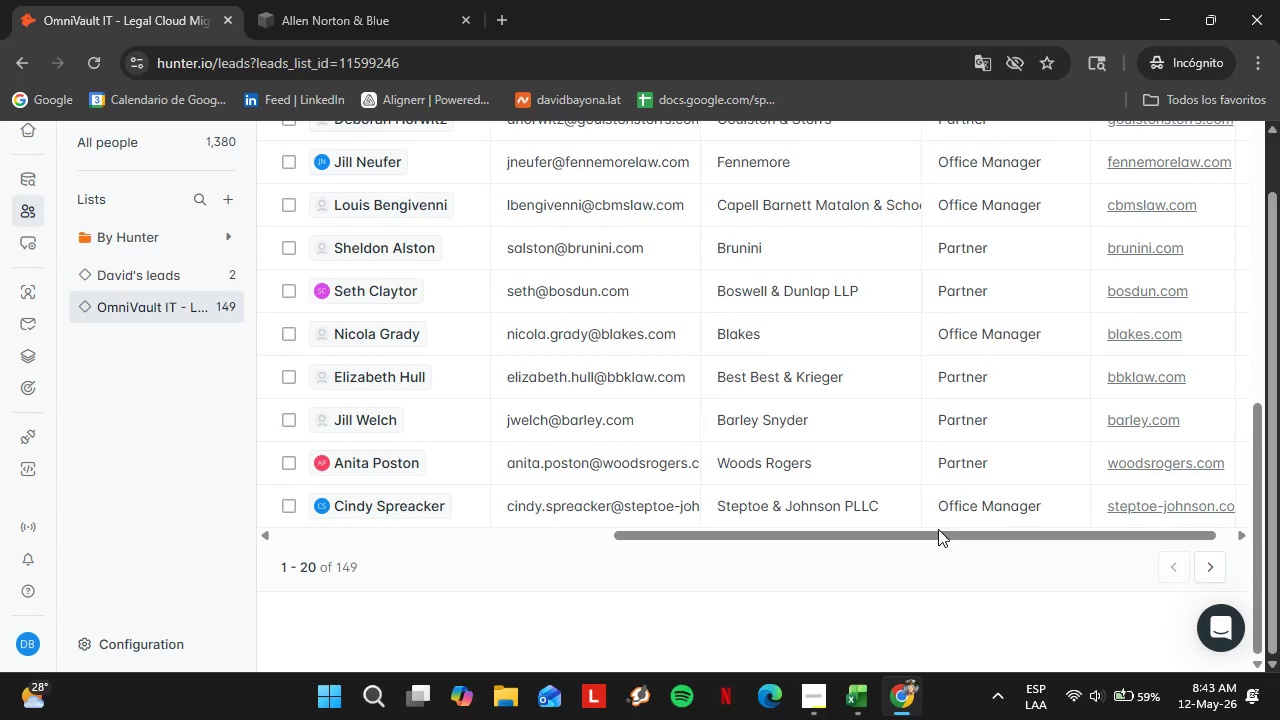 
scroll: coordinate [741, 494], scroll_direction: down, amount: 15.0
 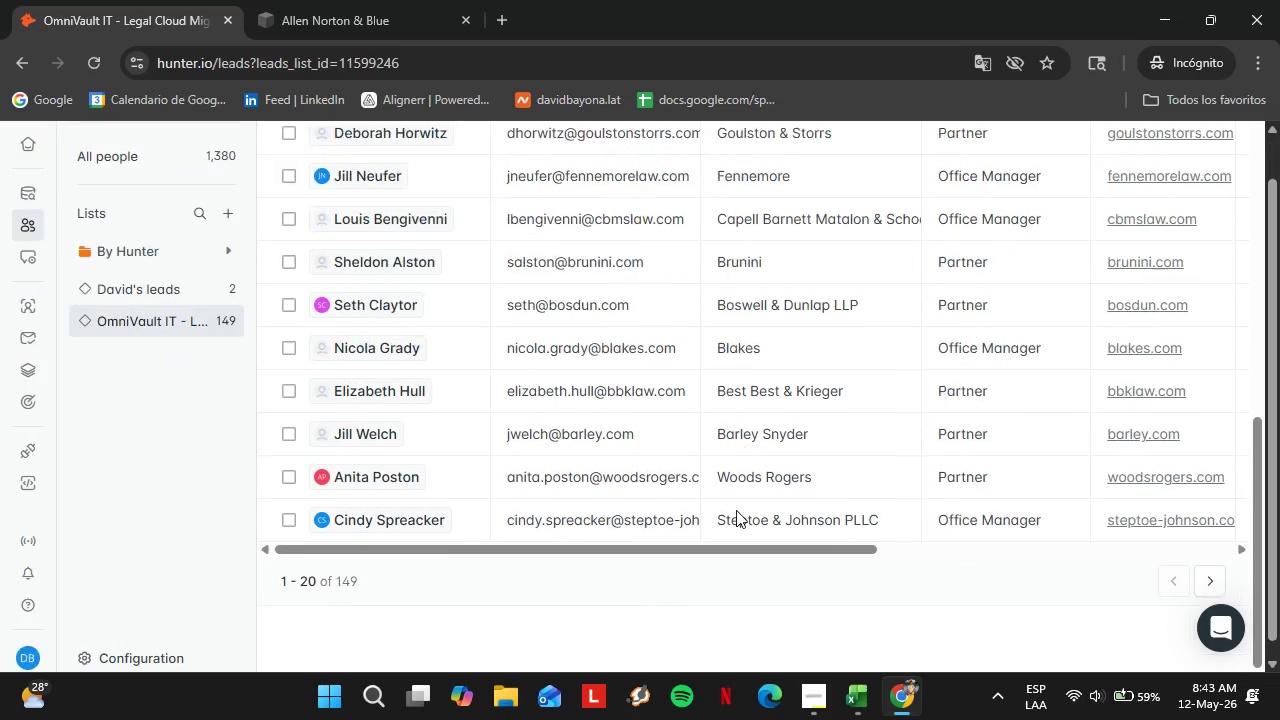 
left_click_drag(start_coordinate=[924, 537], to_coordinate=[1058, 542])
 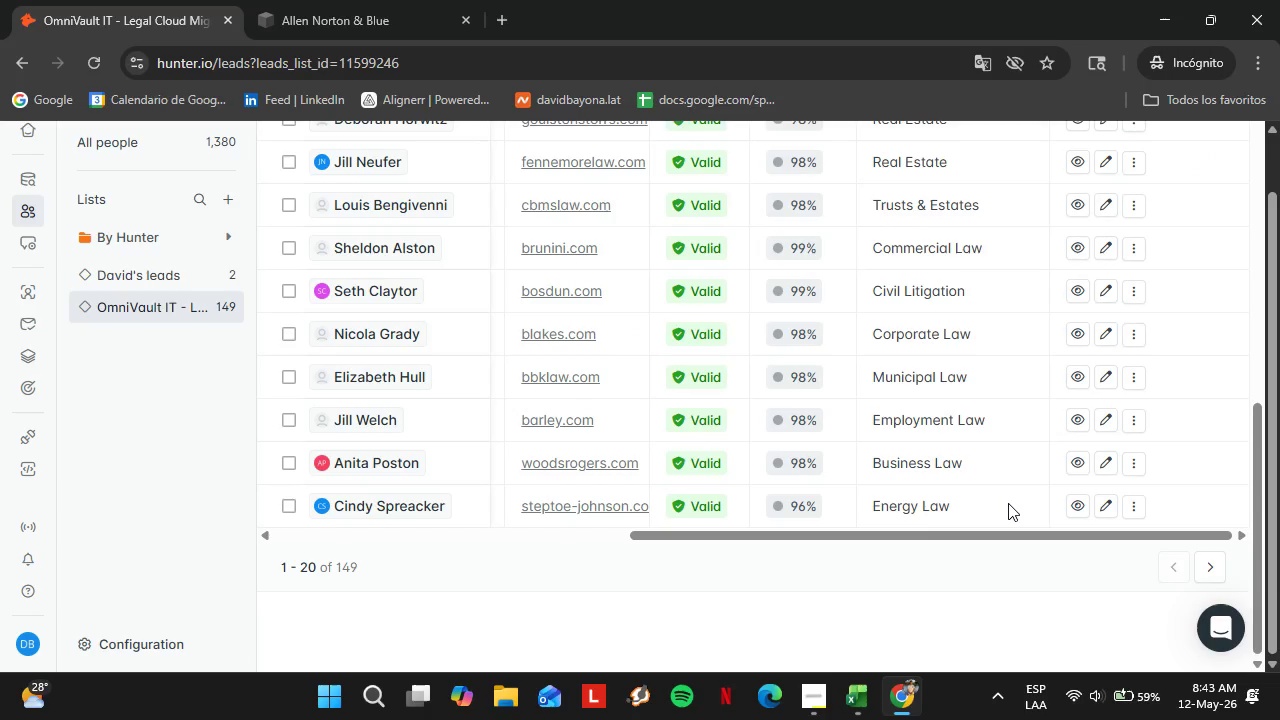 
scroll: coordinate [967, 461], scroll_direction: up, amount: 6.0
 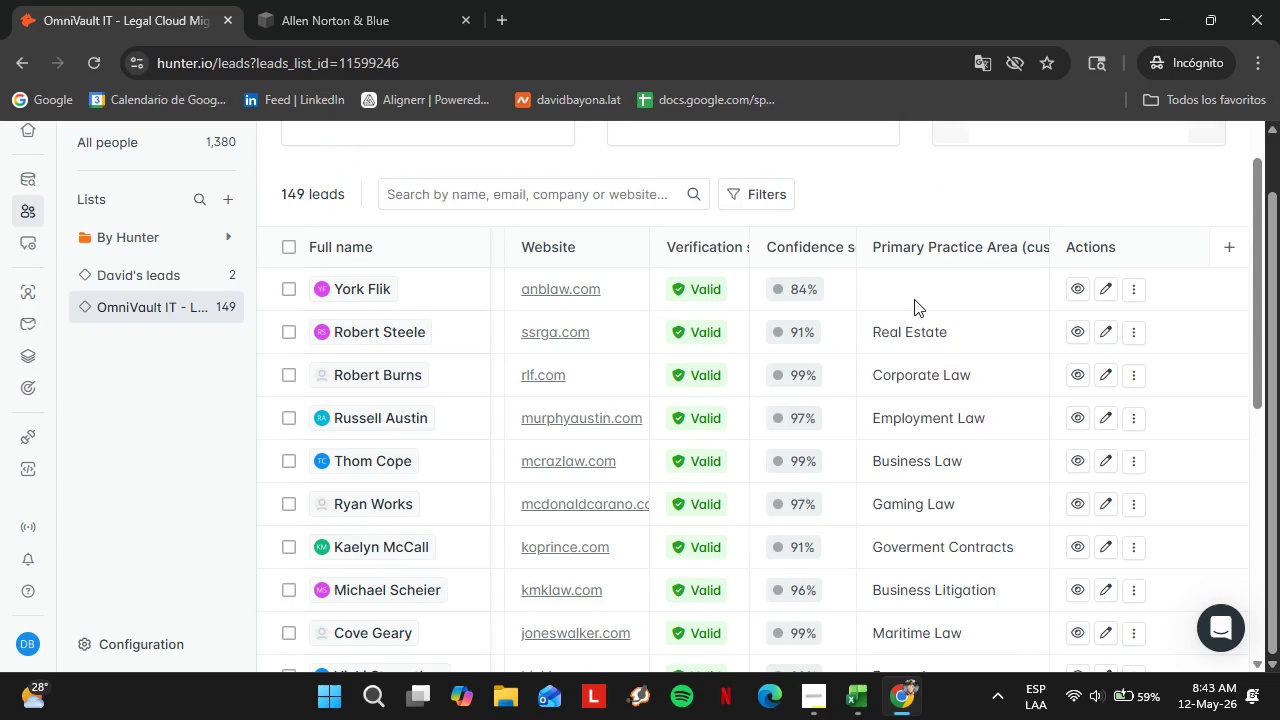 
double_click([914, 299])
 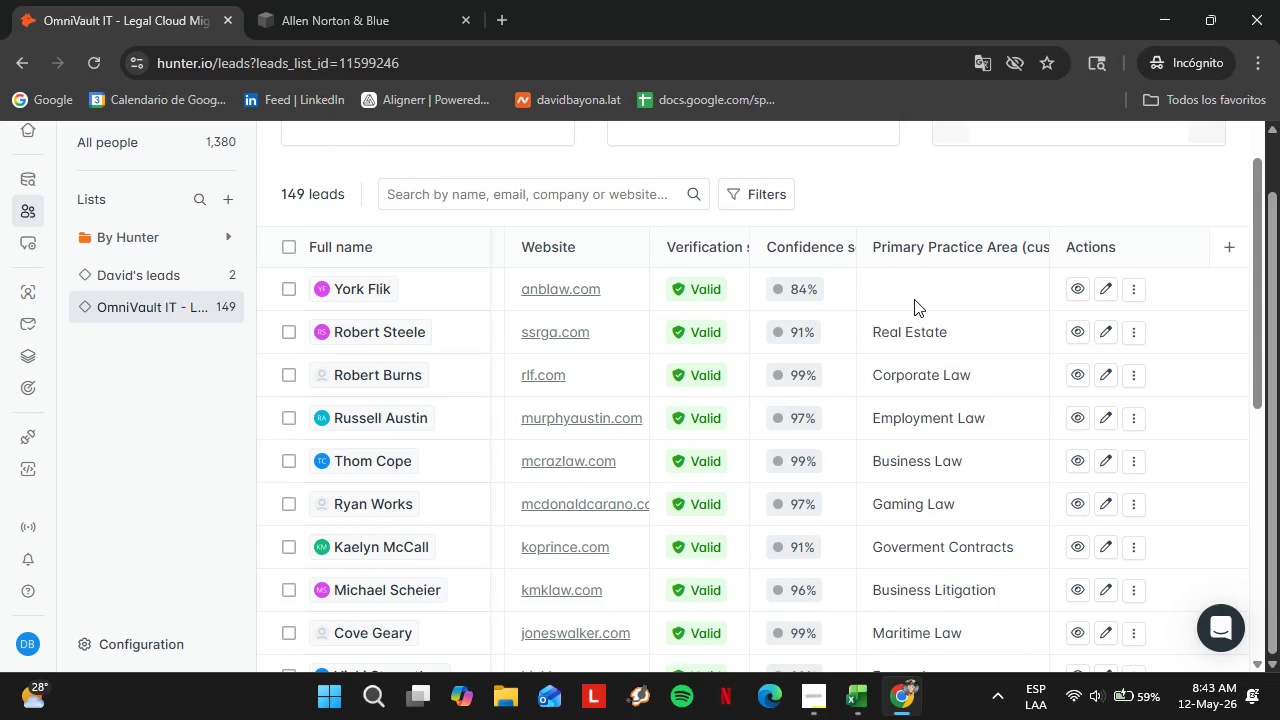 
triple_click([914, 299])
 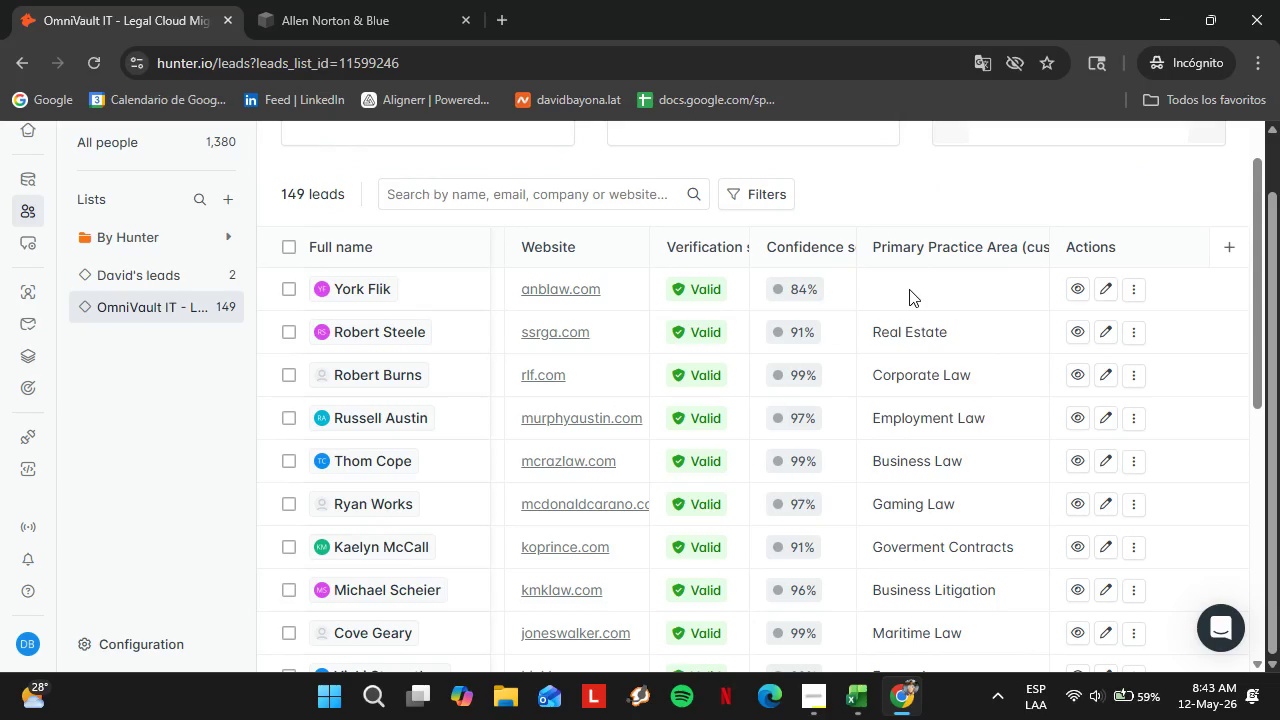 
triple_click([909, 289])
 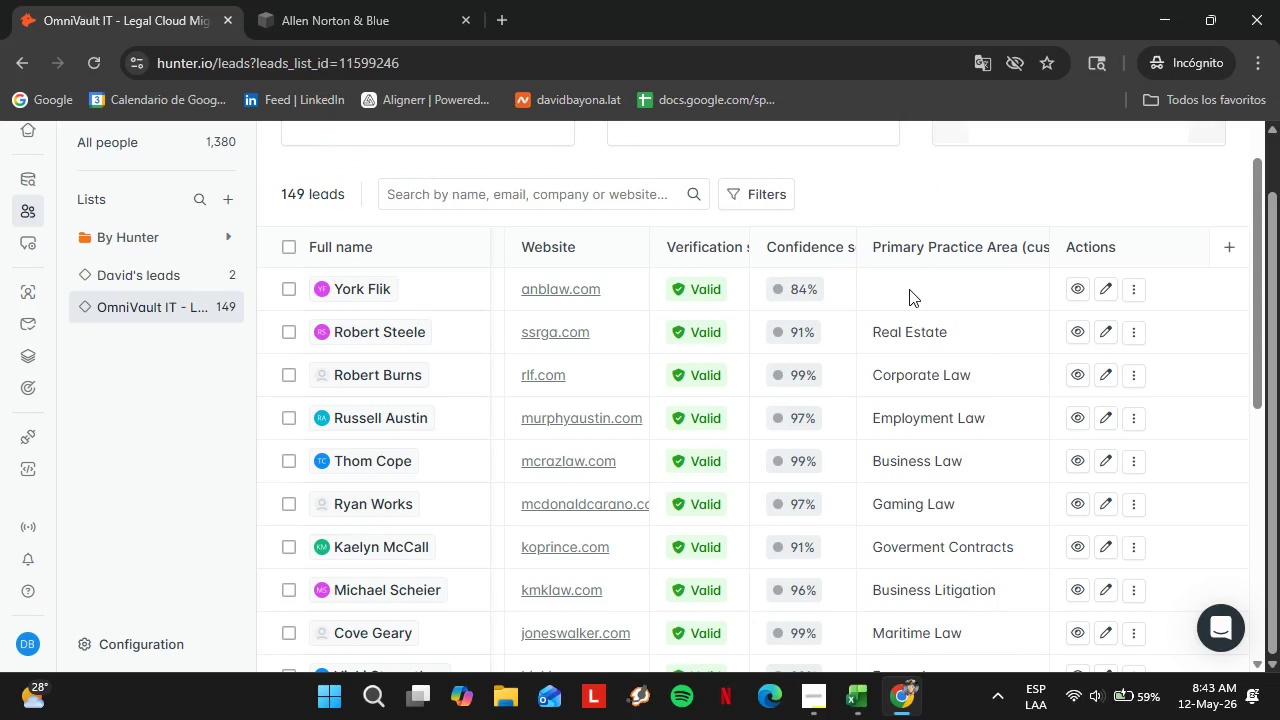 
triple_click([909, 289])
 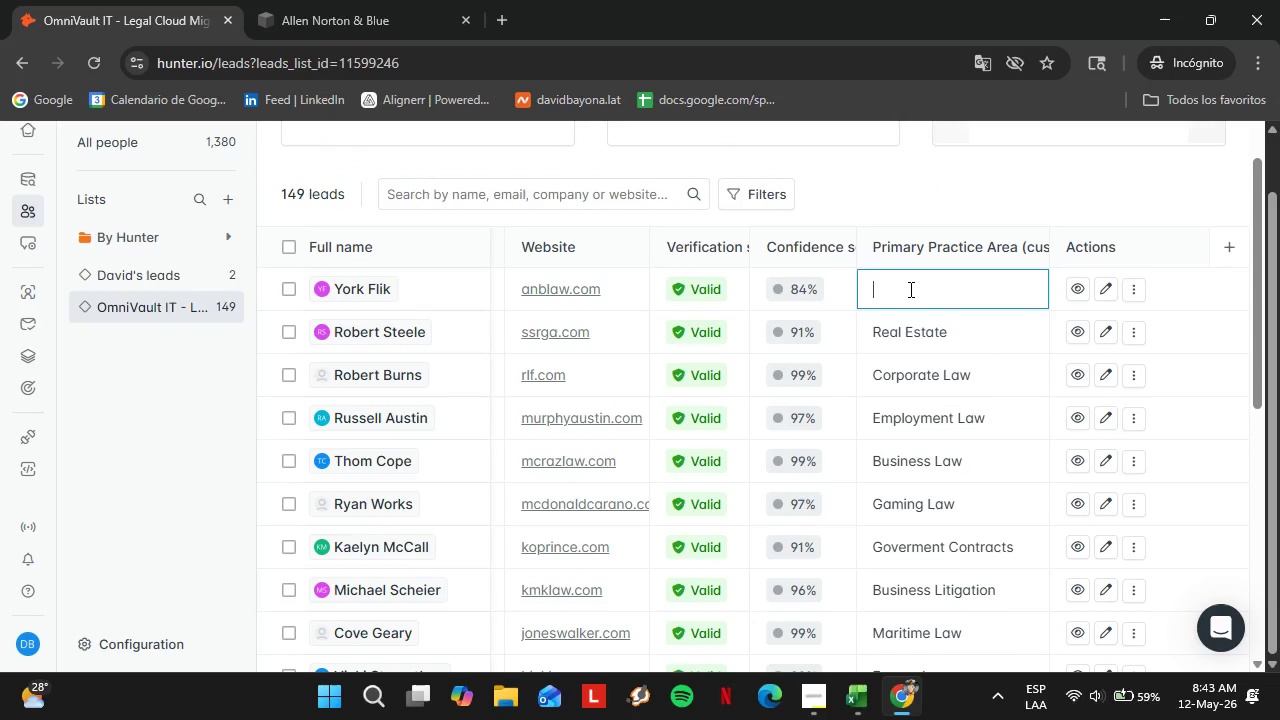 
triple_click([909, 289])
 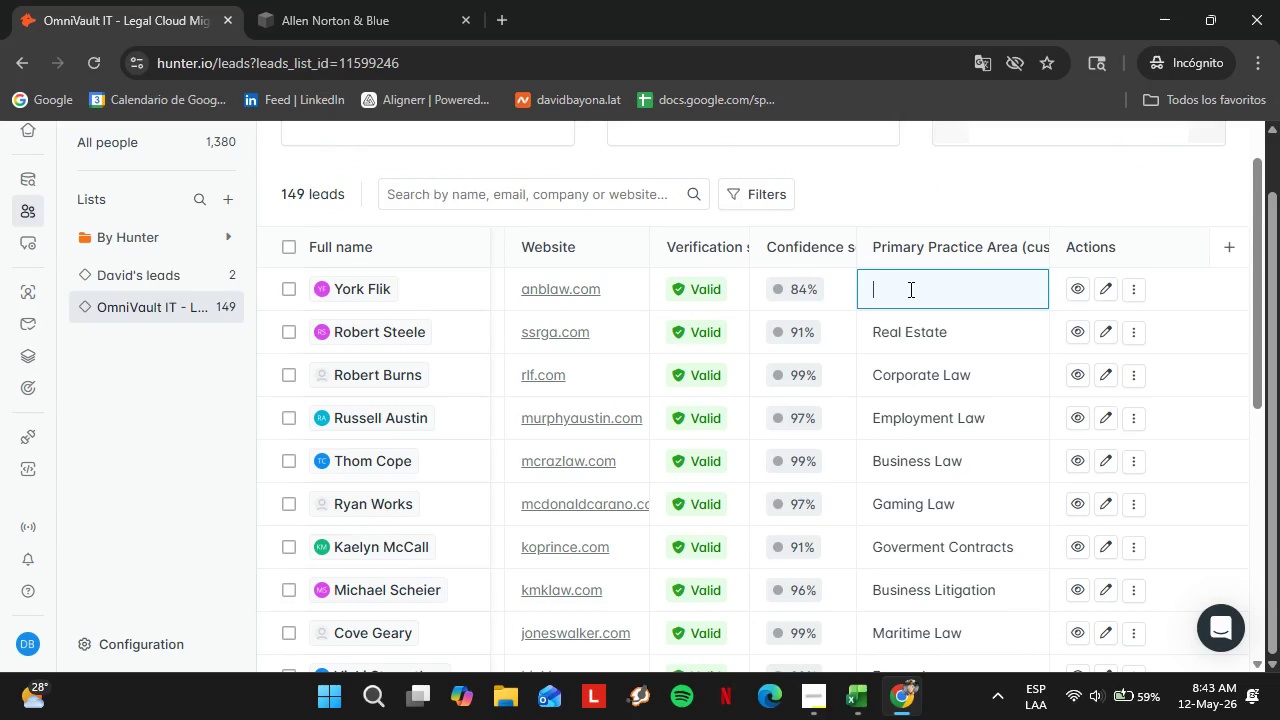 
key(Control+V)
 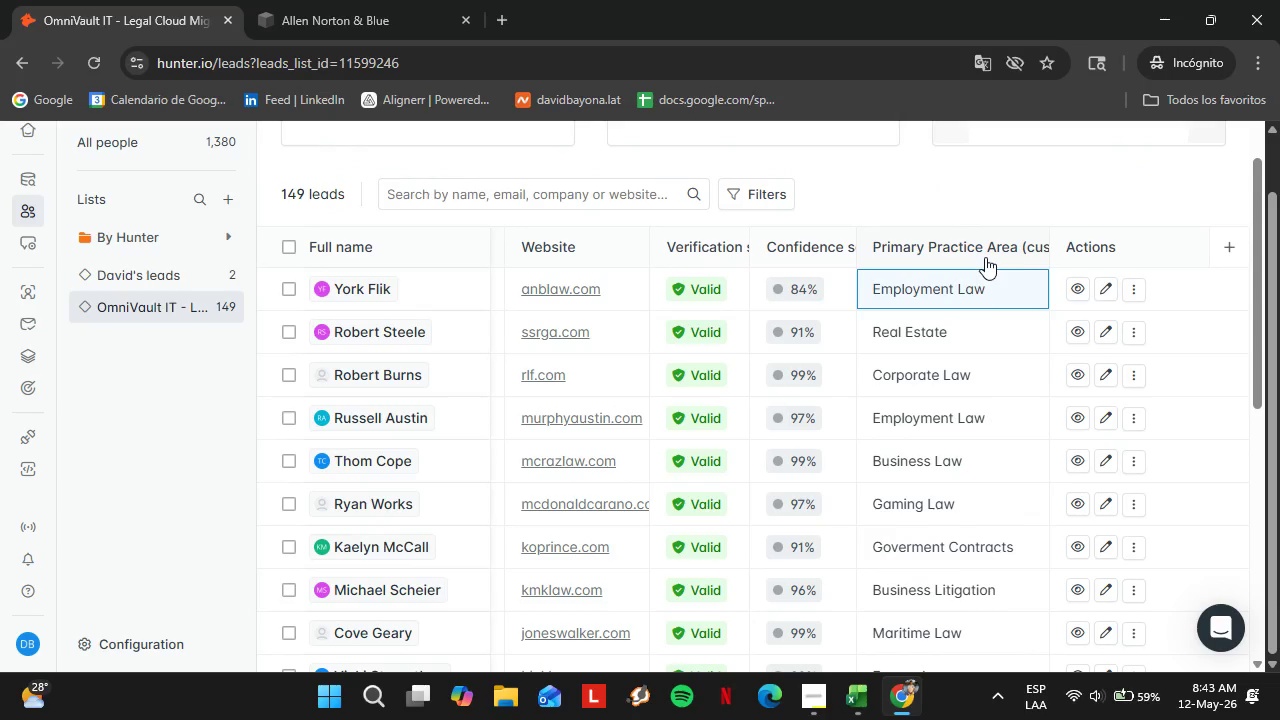 
key(Enter)
 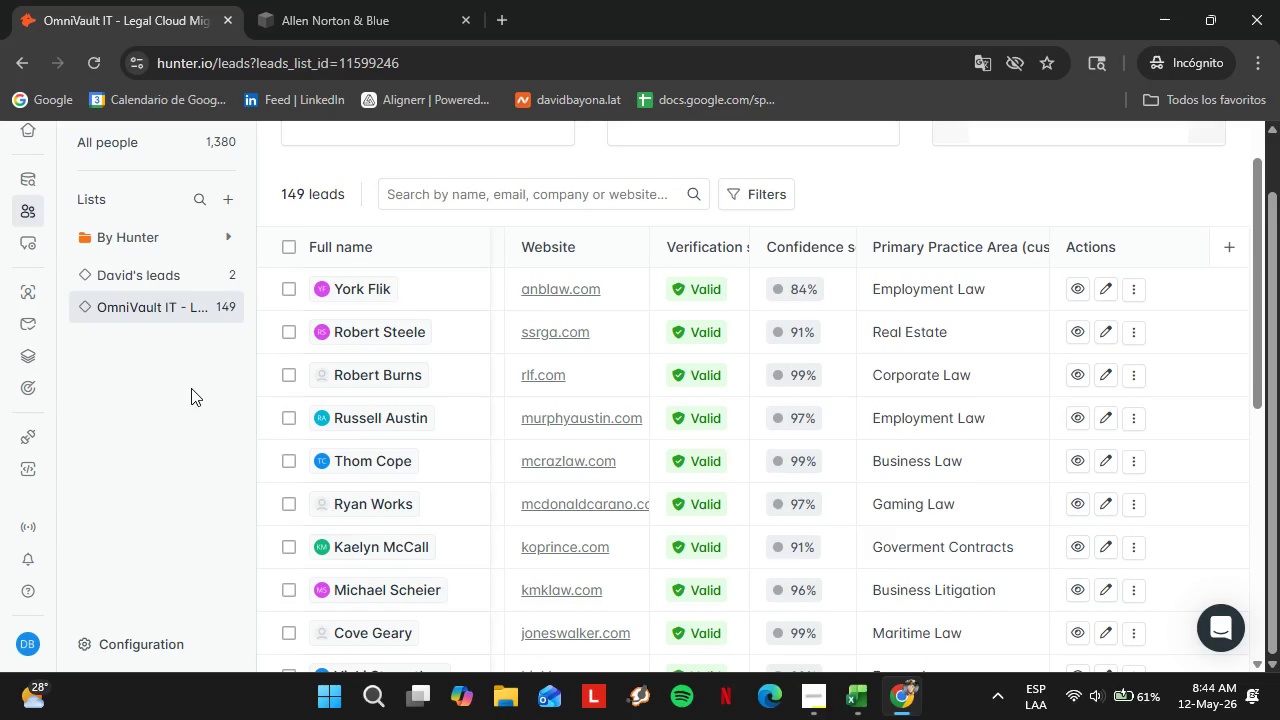 
wait(84.88)
 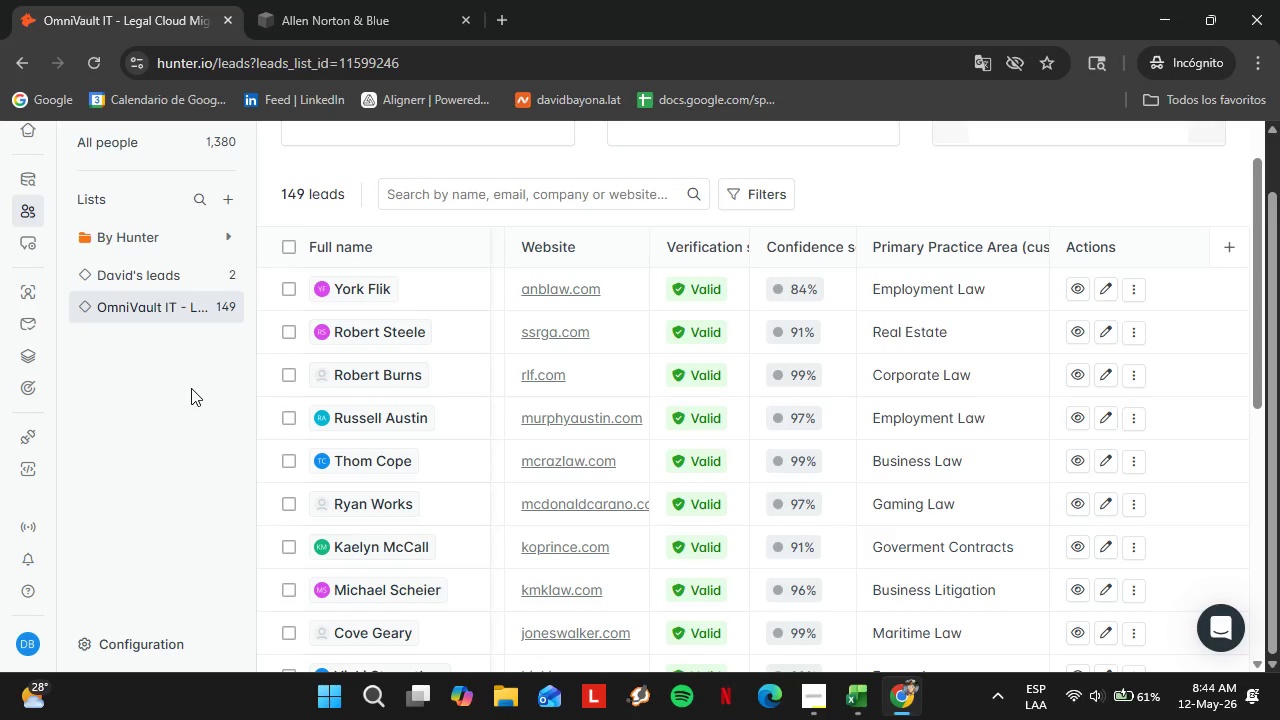 
left_click([36, 291])
 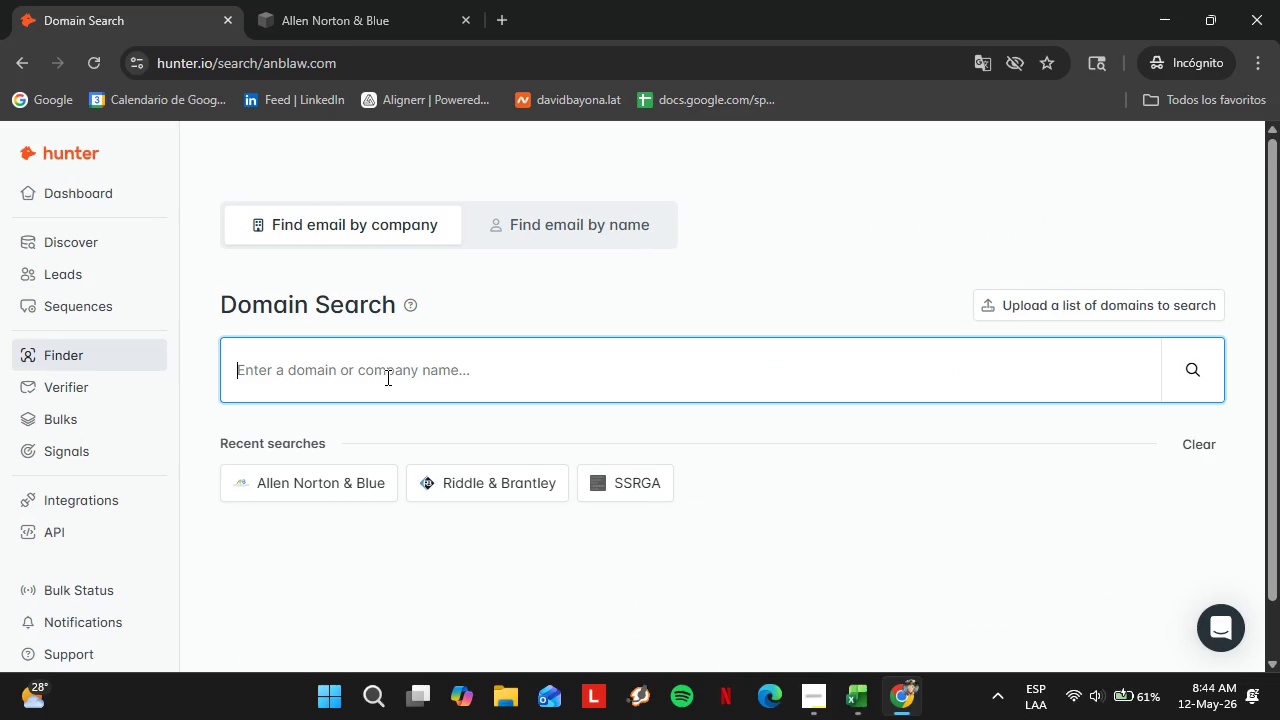 
type(ancelglink)
 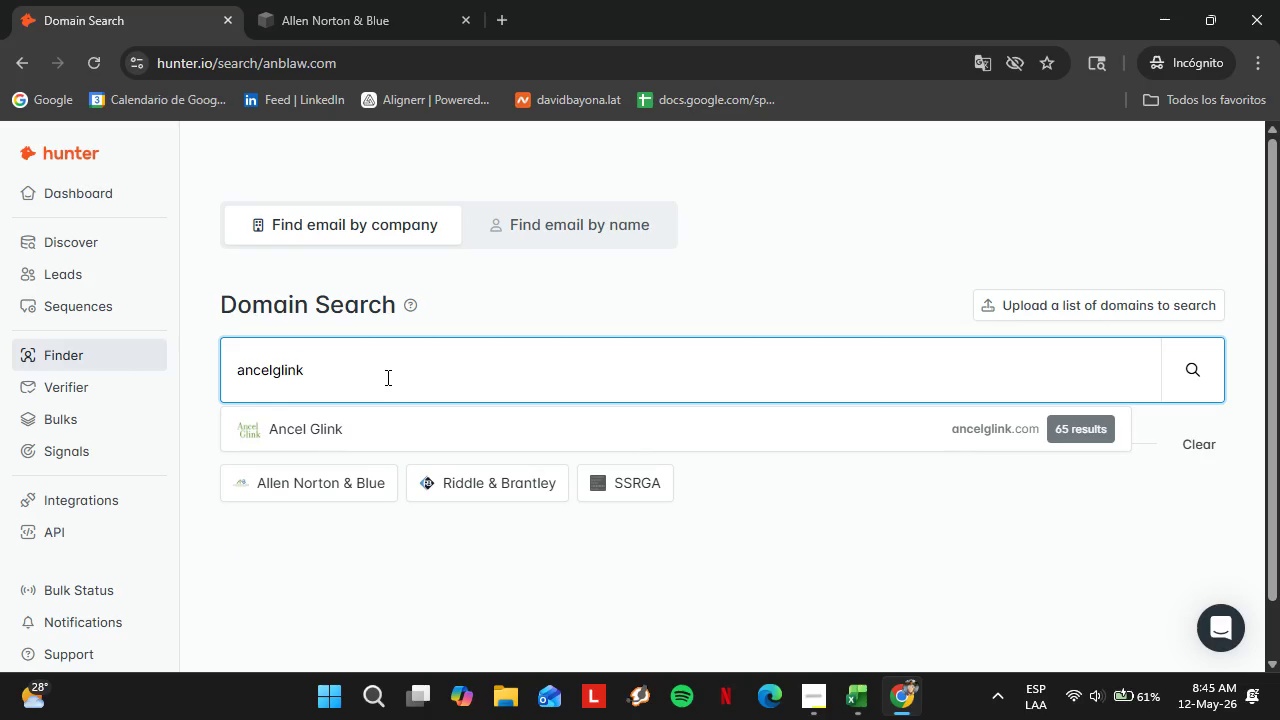 
key(ArrowDown)
 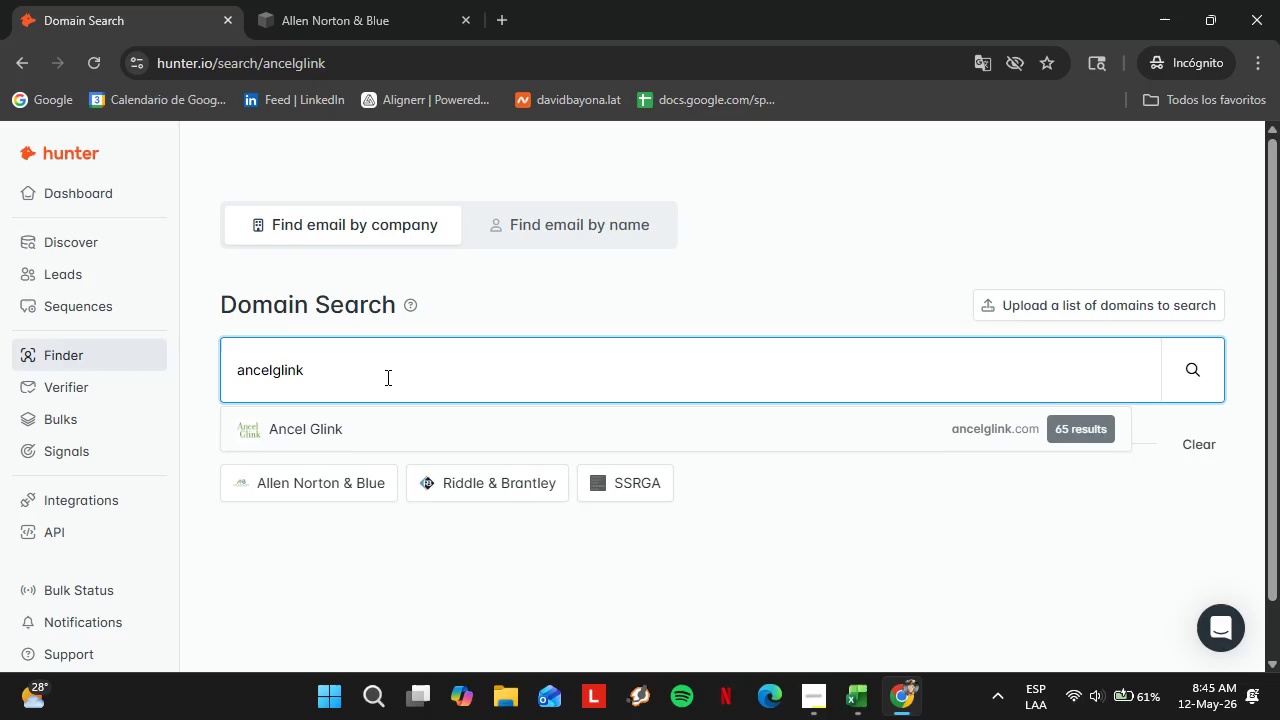 
key(Enter)
 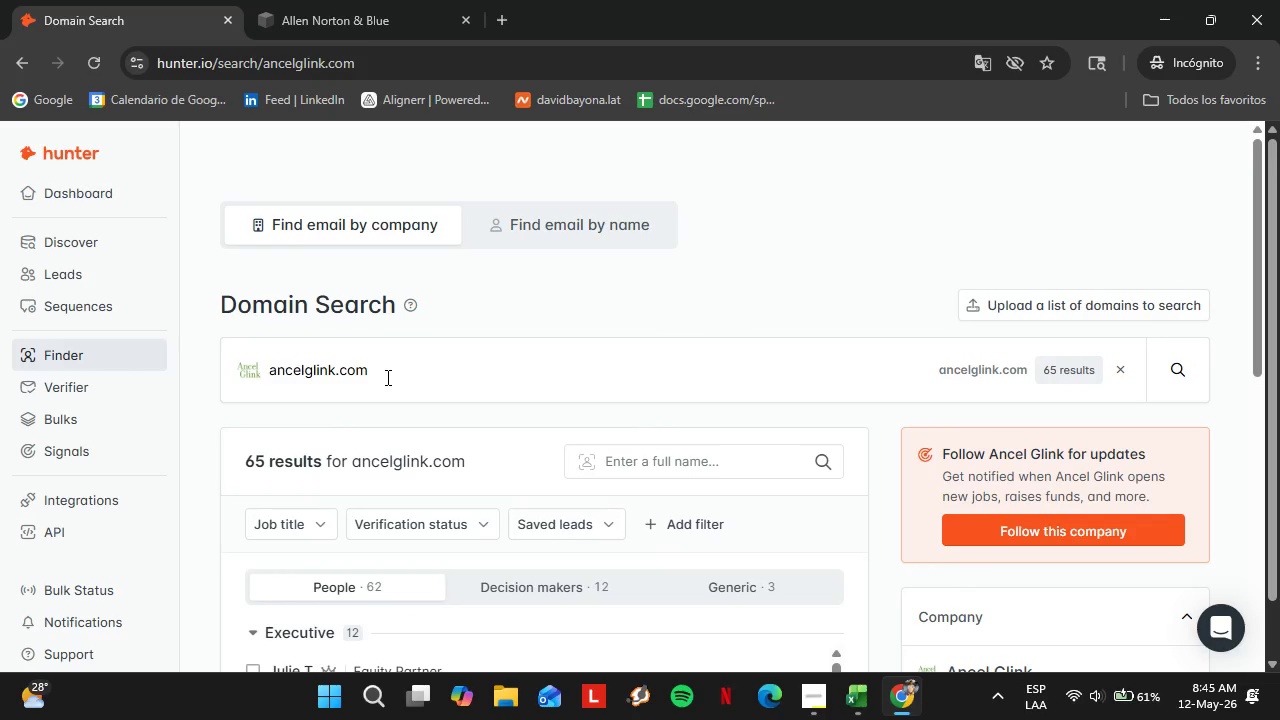 
wait(47.98)
 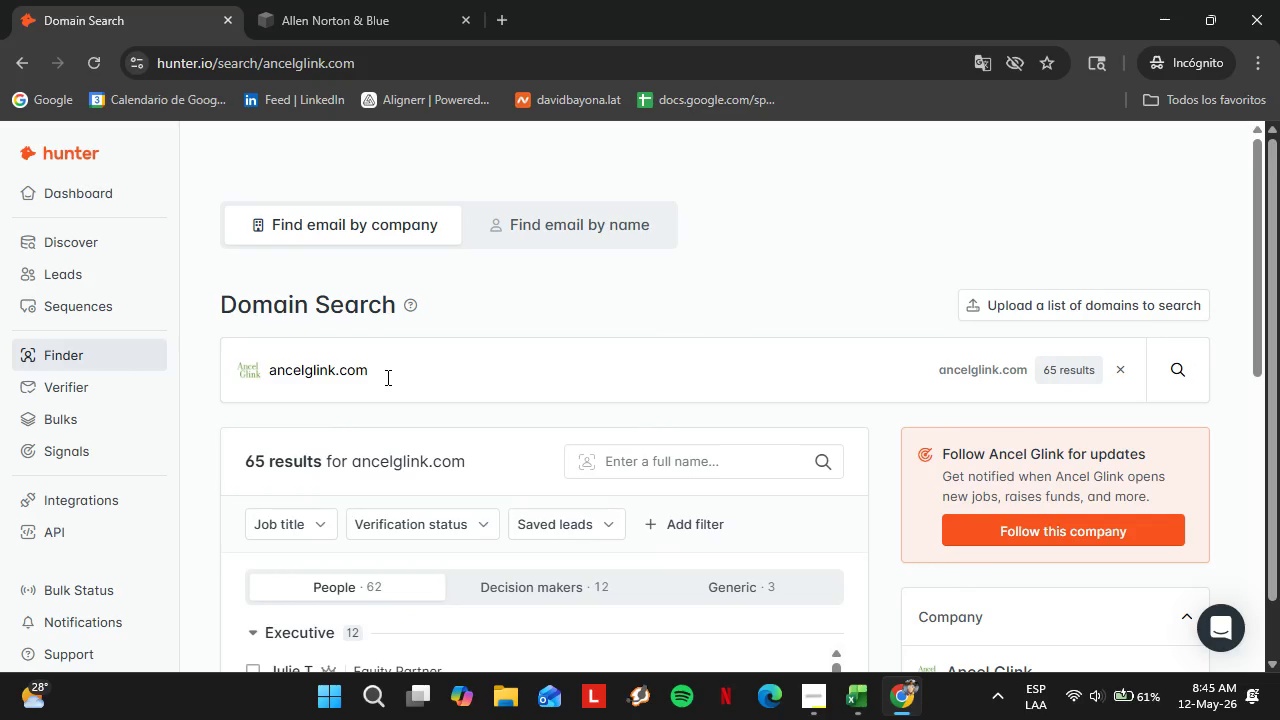 
scroll: coordinate [368, 350], scroll_direction: down, amount: 4.0
 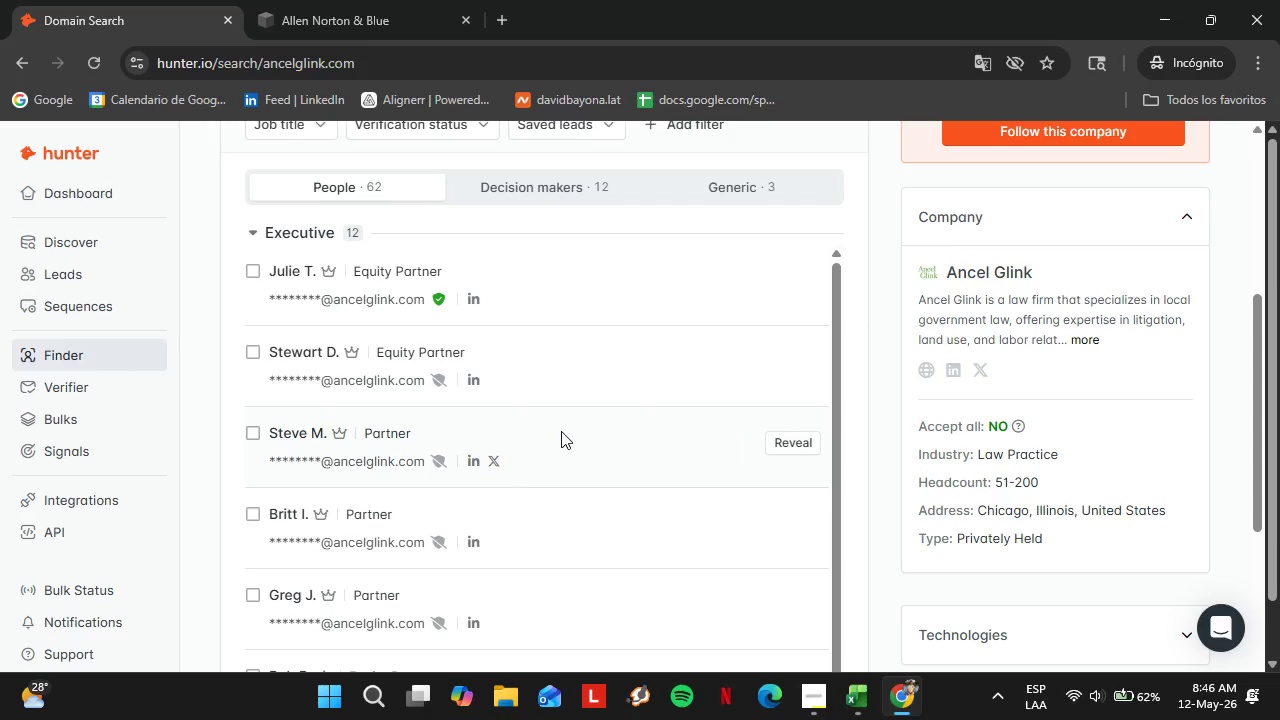 
wait(40.04)
 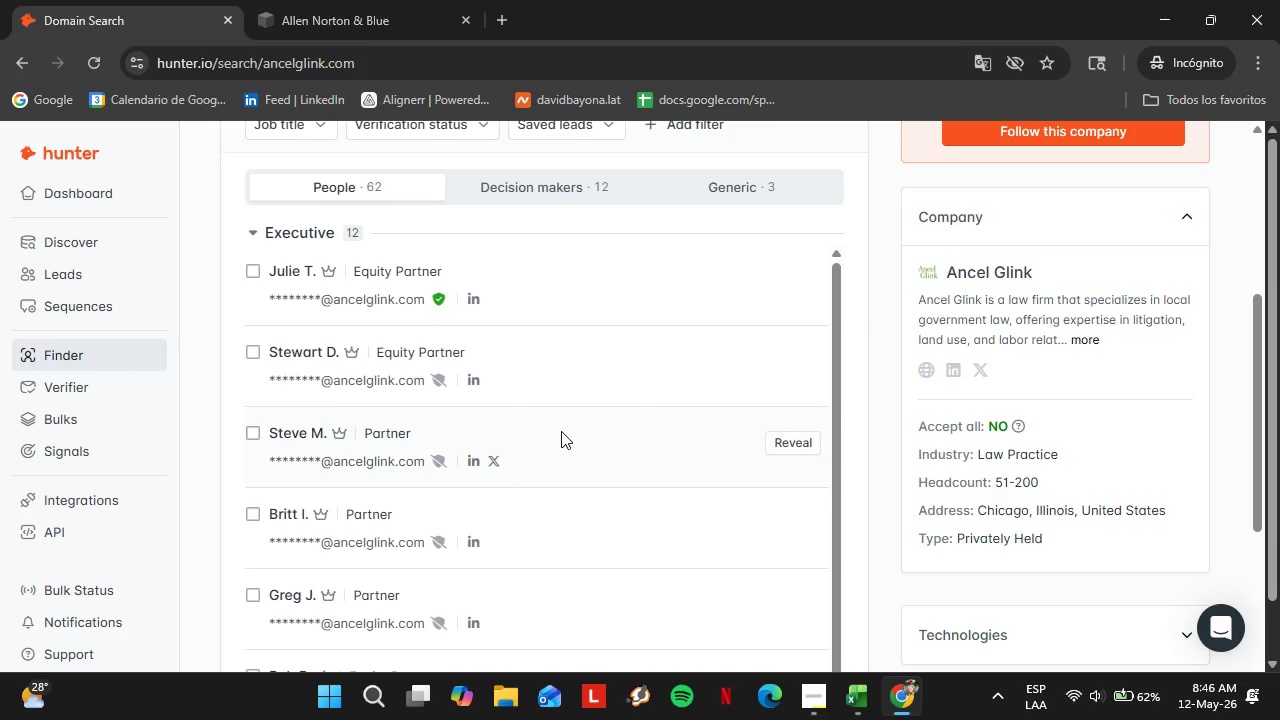 
left_click([301, 129])
 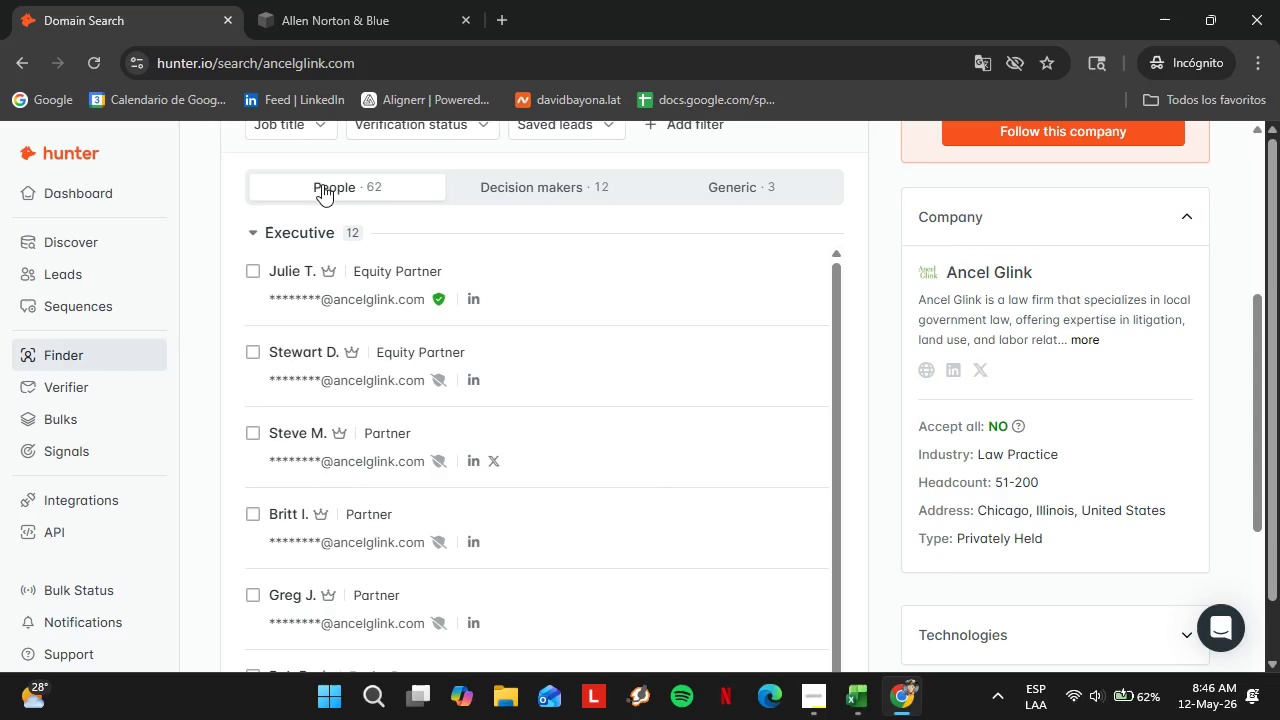 
left_click([324, 222])
 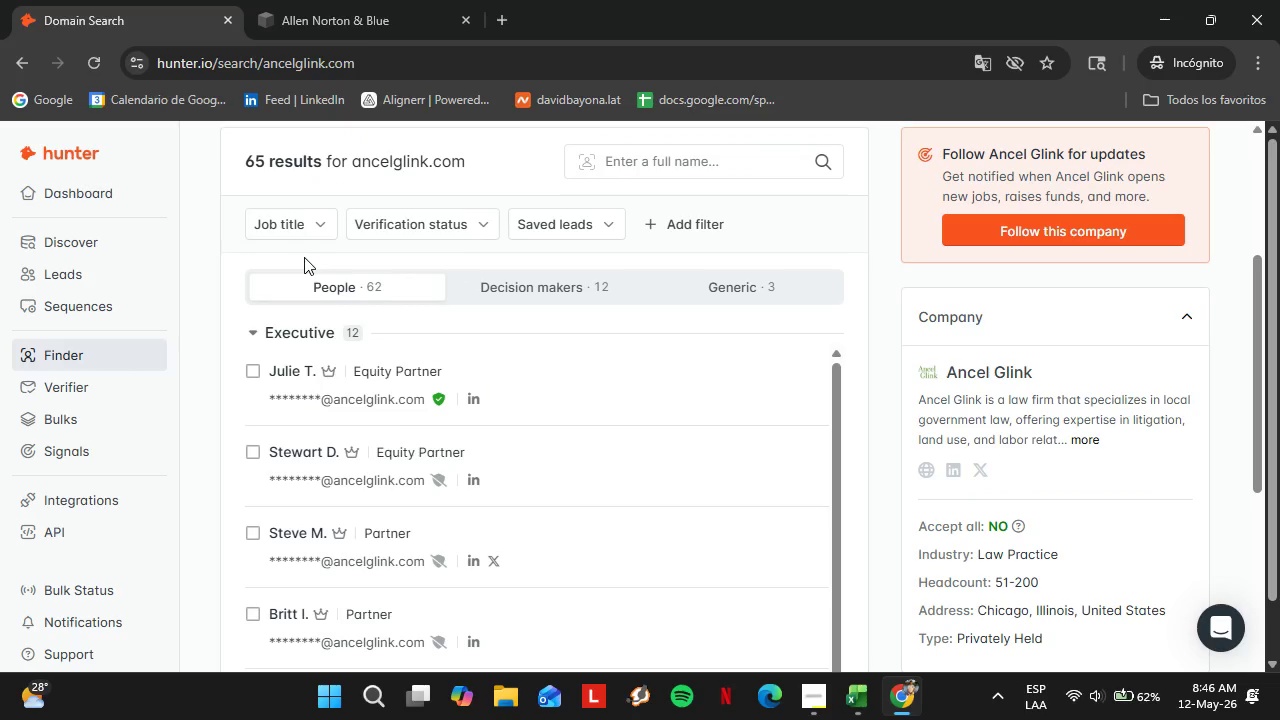 
scroll: coordinate [337, 205], scroll_direction: up, amount: 1.0
 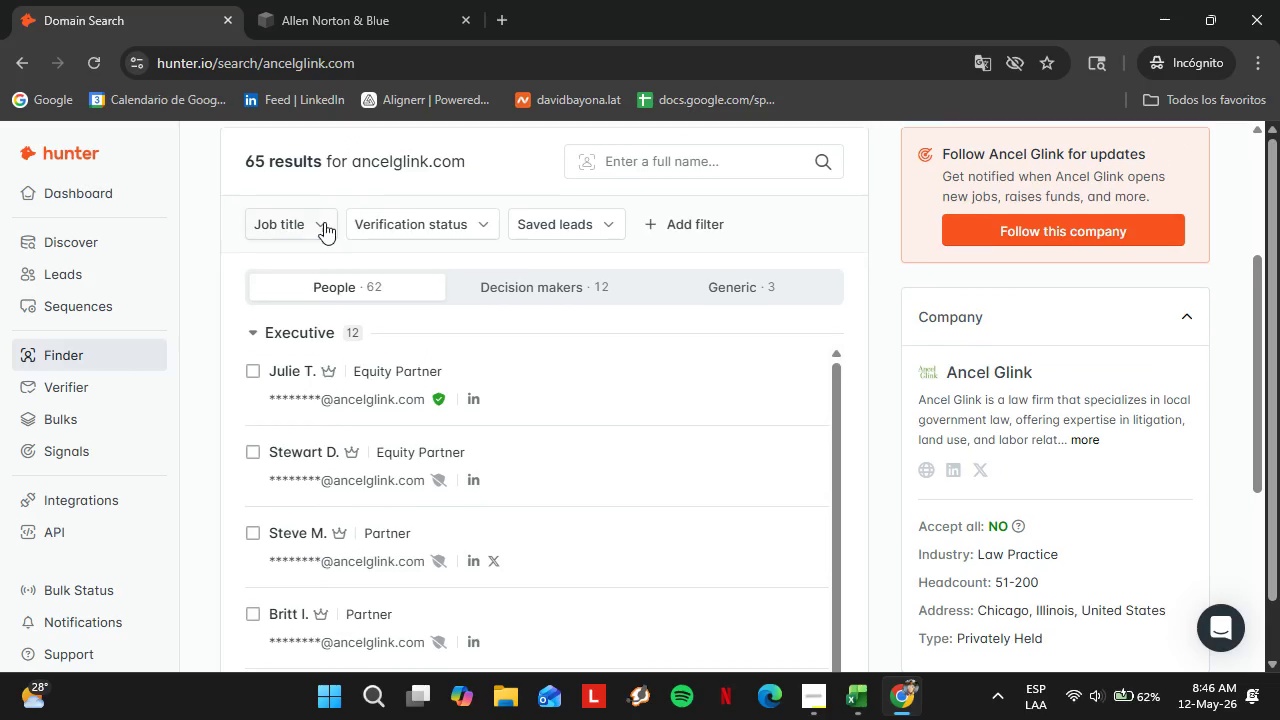 
left_click([284, 226])
 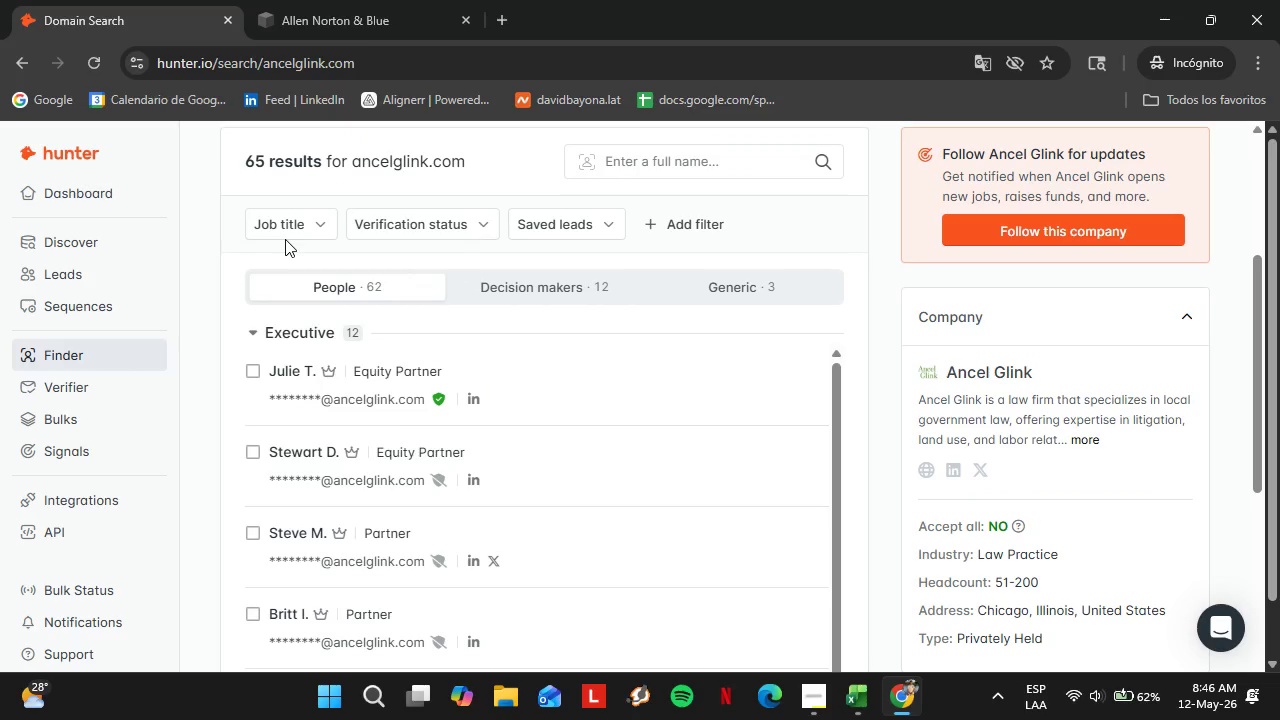 
double_click([285, 239])
 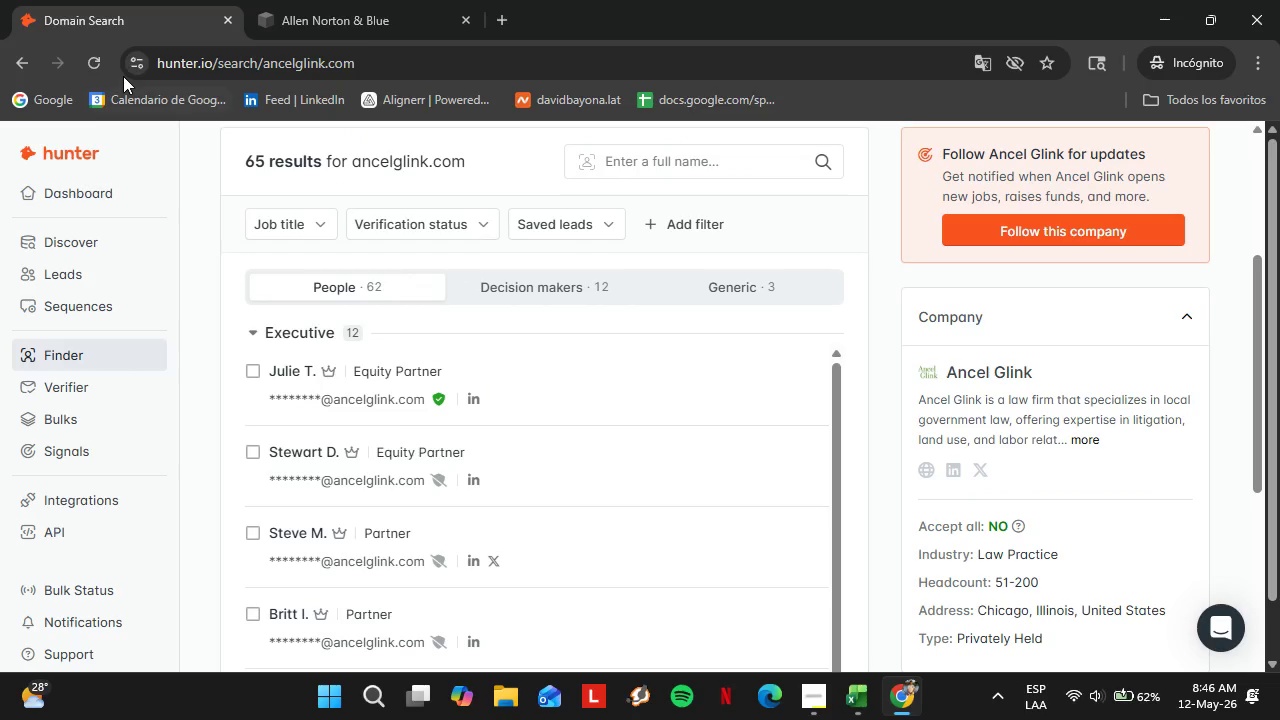 
left_click([104, 64])
 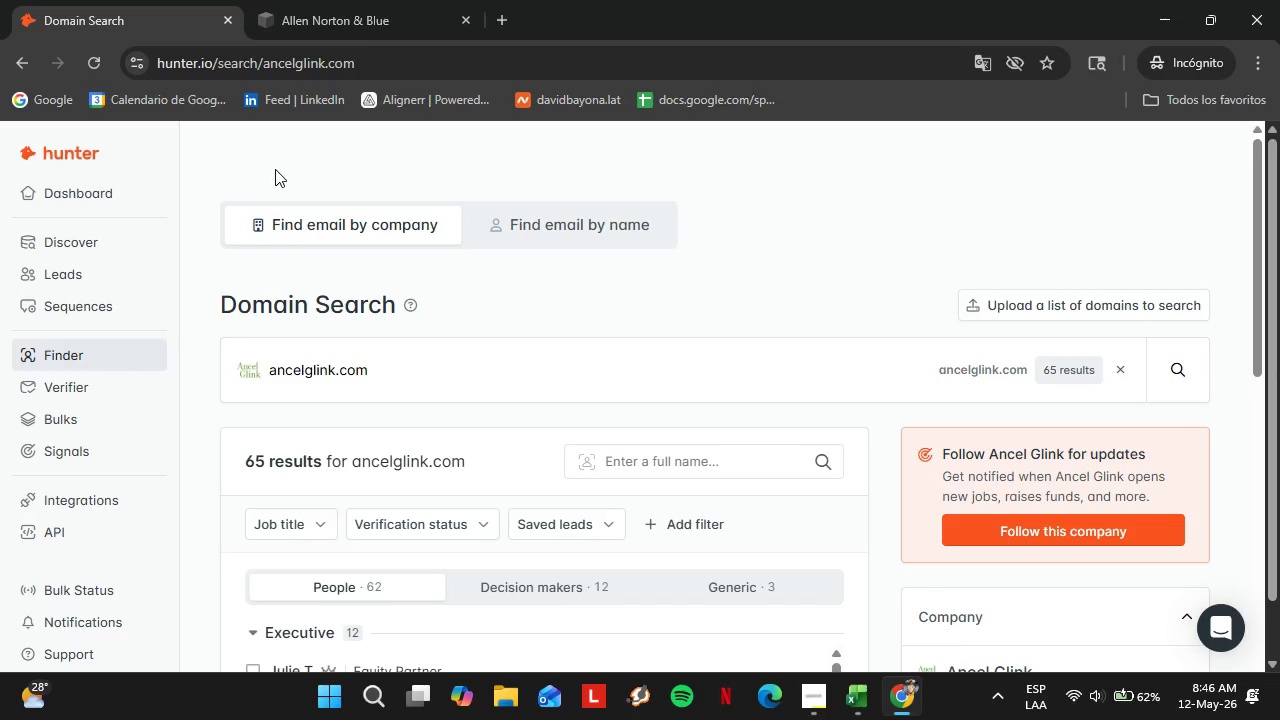 
wait(20.31)
 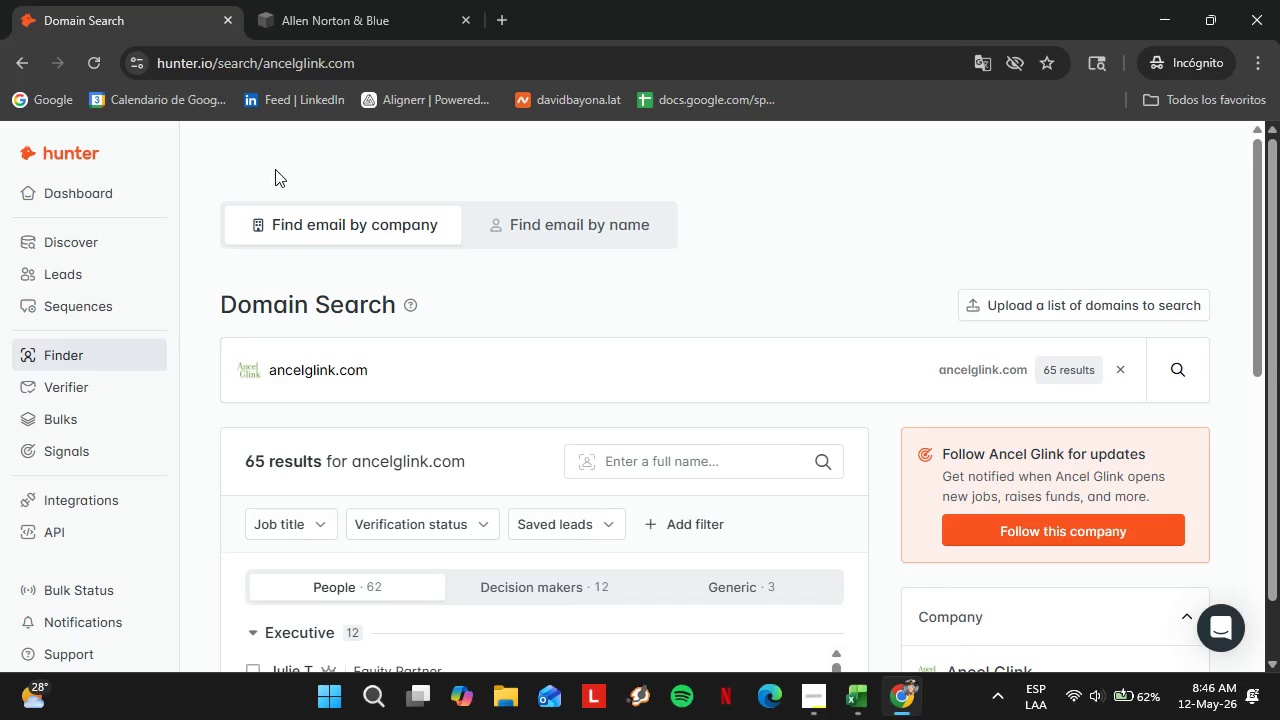 
scroll: coordinate [657, 380], scroll_direction: down, amount: 2.0
 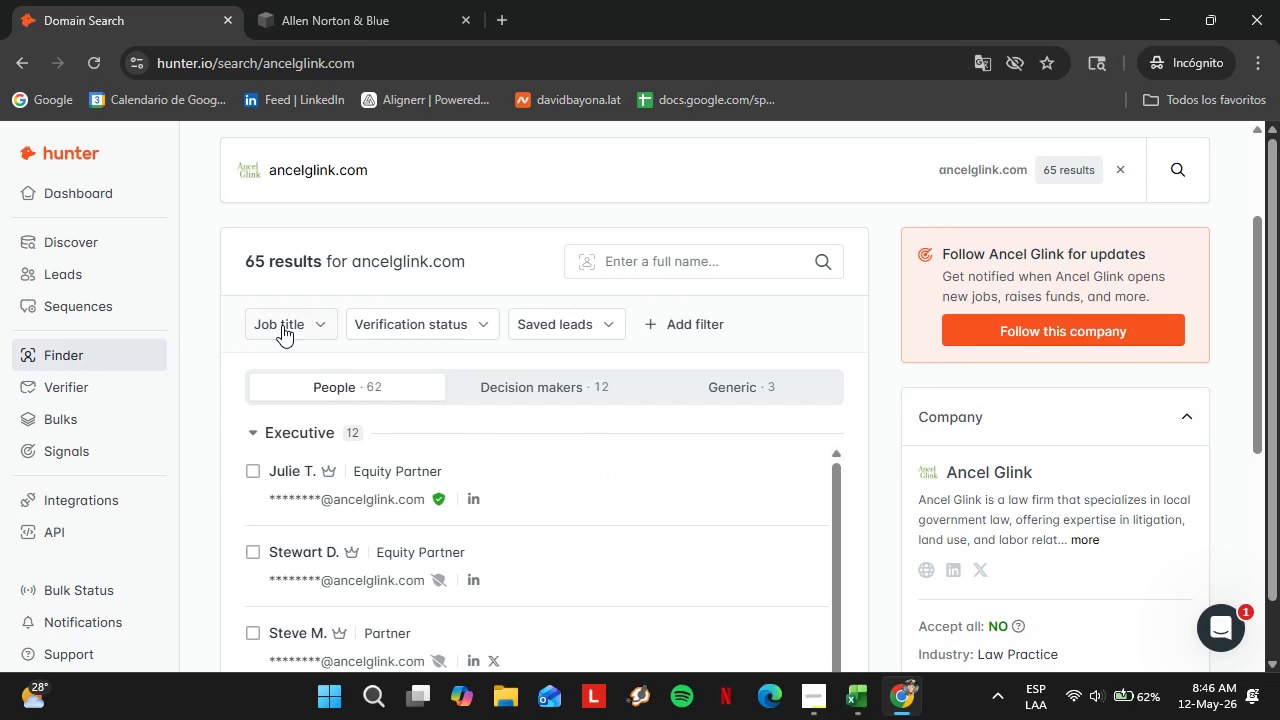 
double_click([315, 359])
 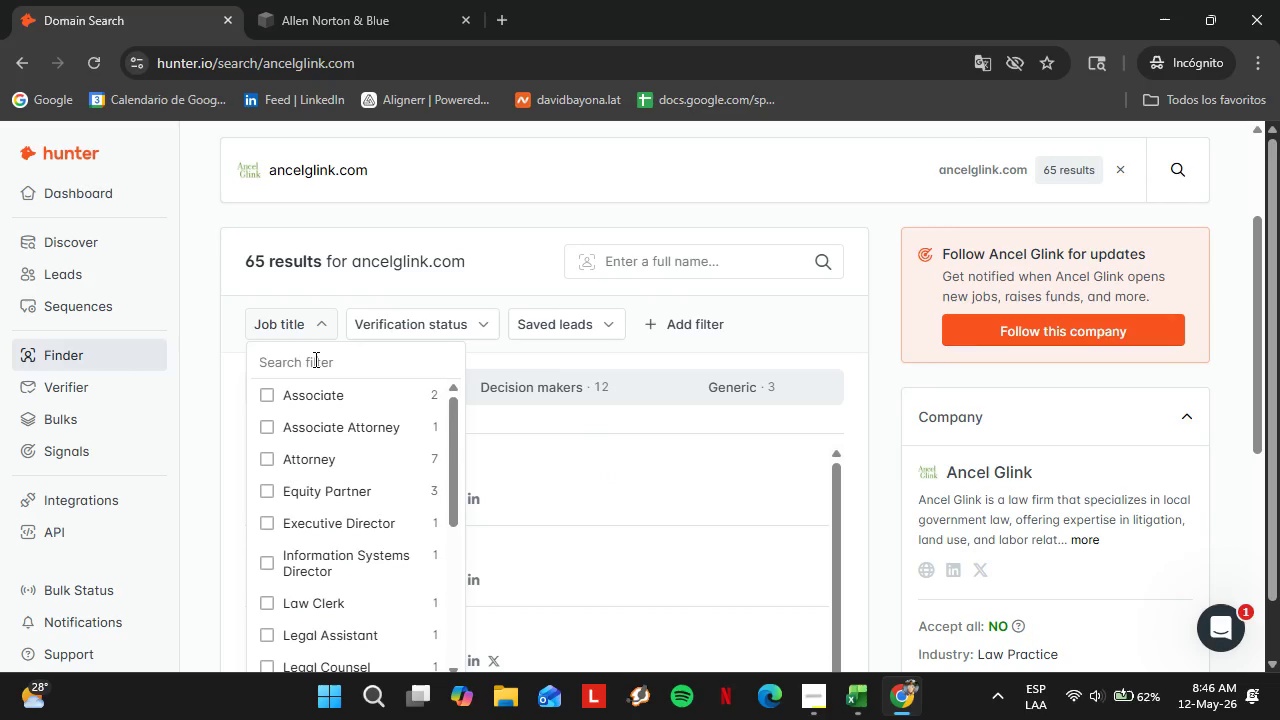 
type(off)
key(Backspace)
key(Backspace)
key(Backspace)
 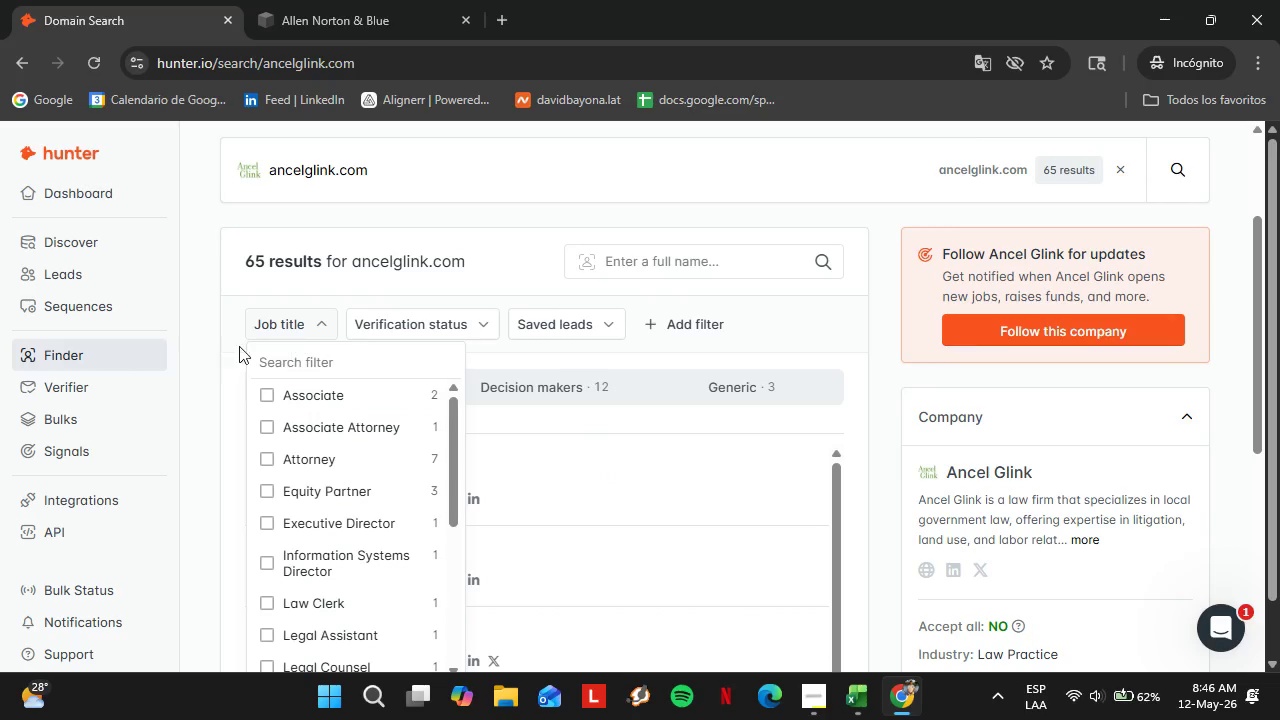 
left_click([200, 364])
 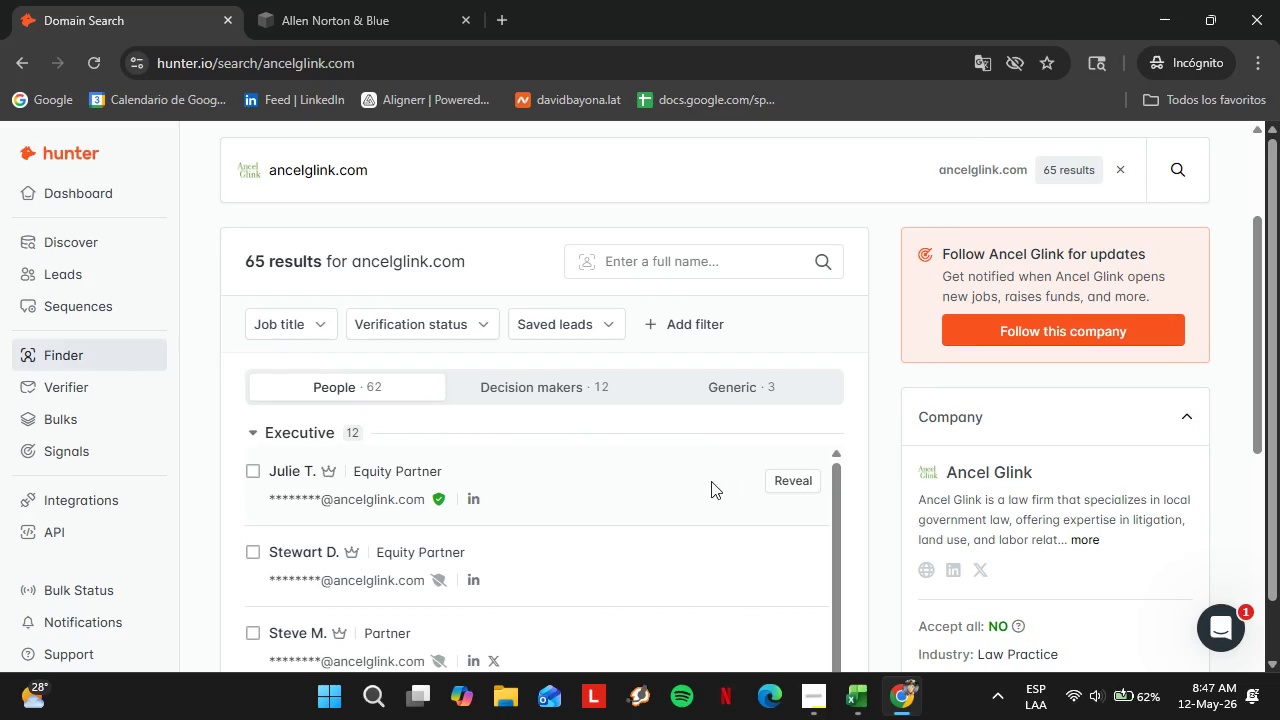 
scroll: coordinate [722, 488], scroll_direction: down, amount: 1.0
 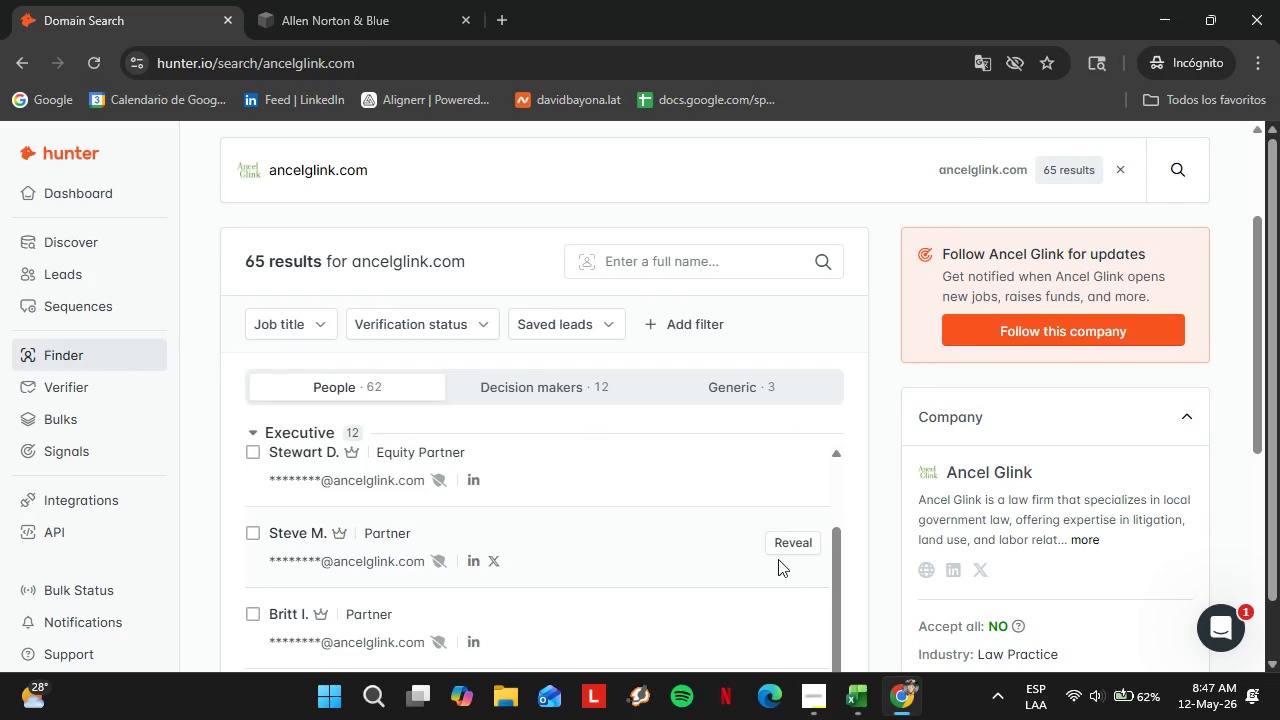 
left_click([776, 543])
 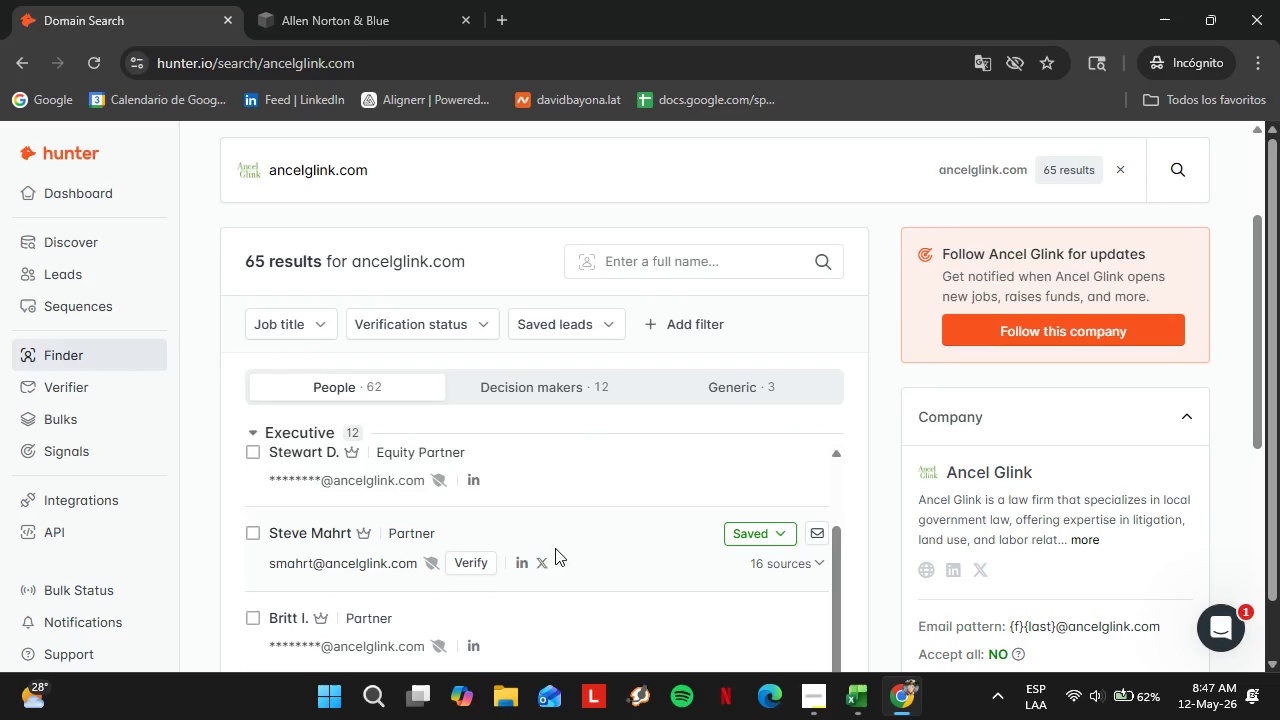 
left_click([483, 562])
 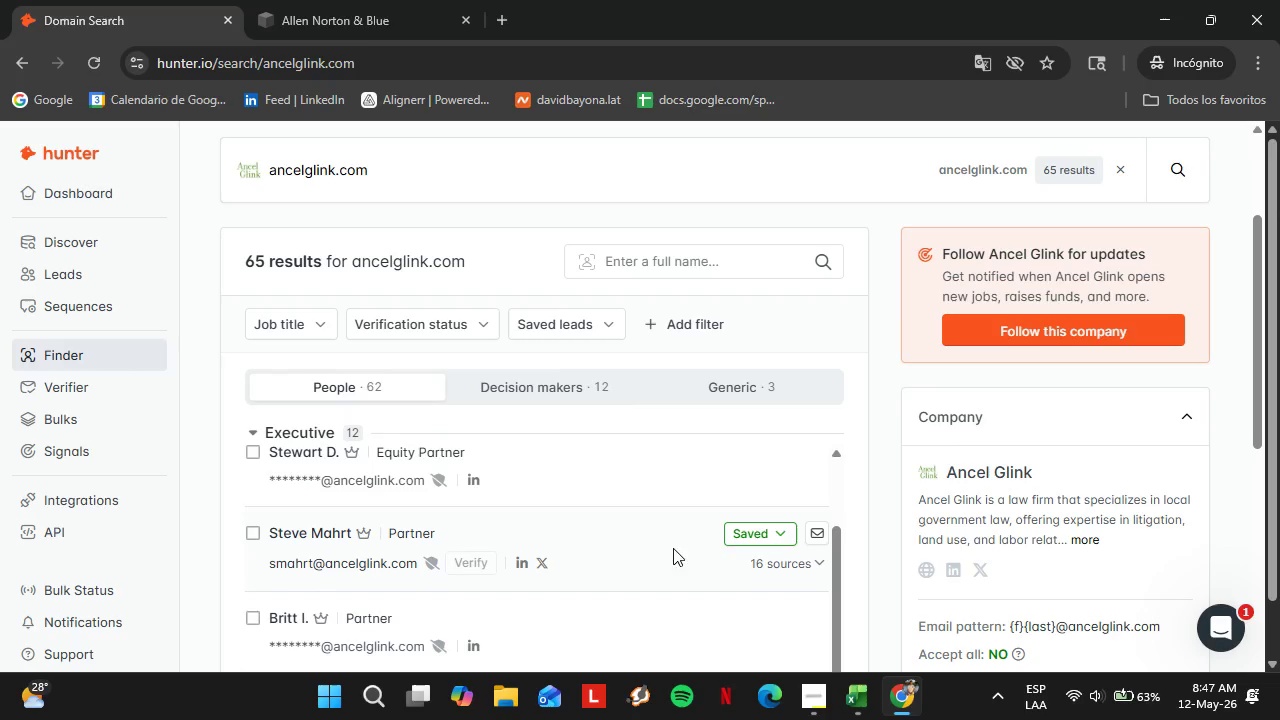 
left_click([758, 534])
 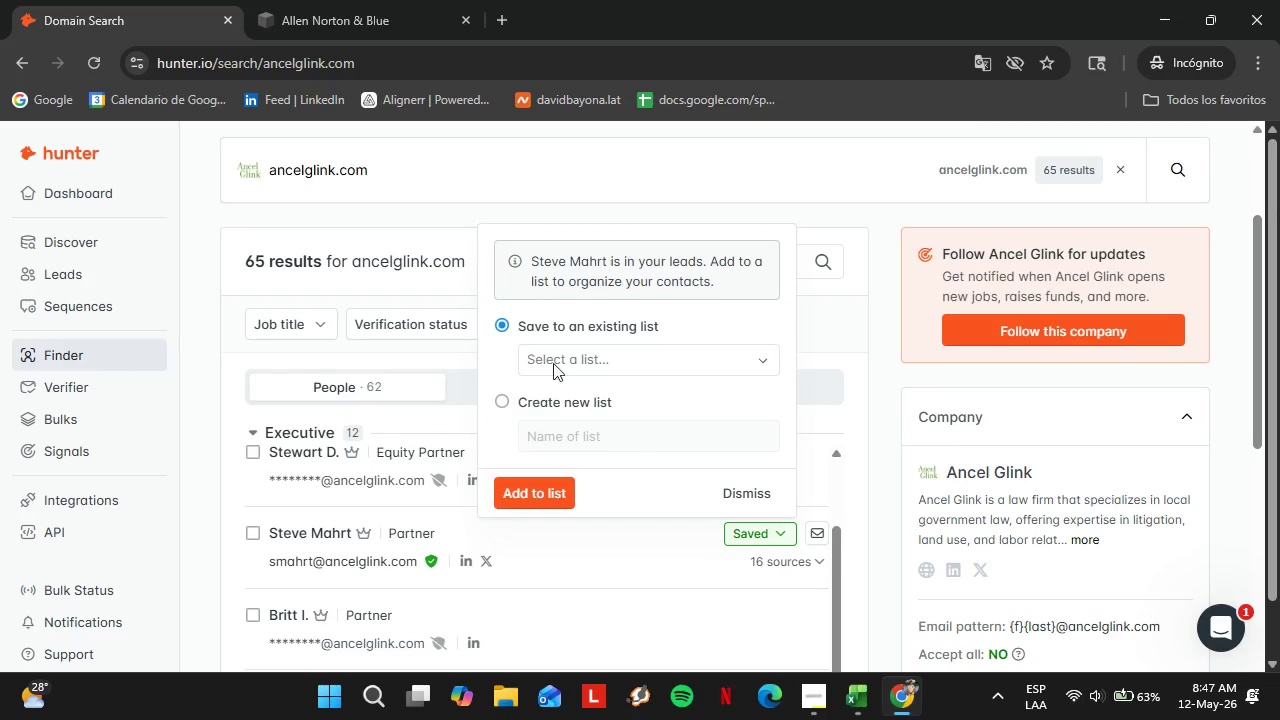 
left_click([560, 368])
 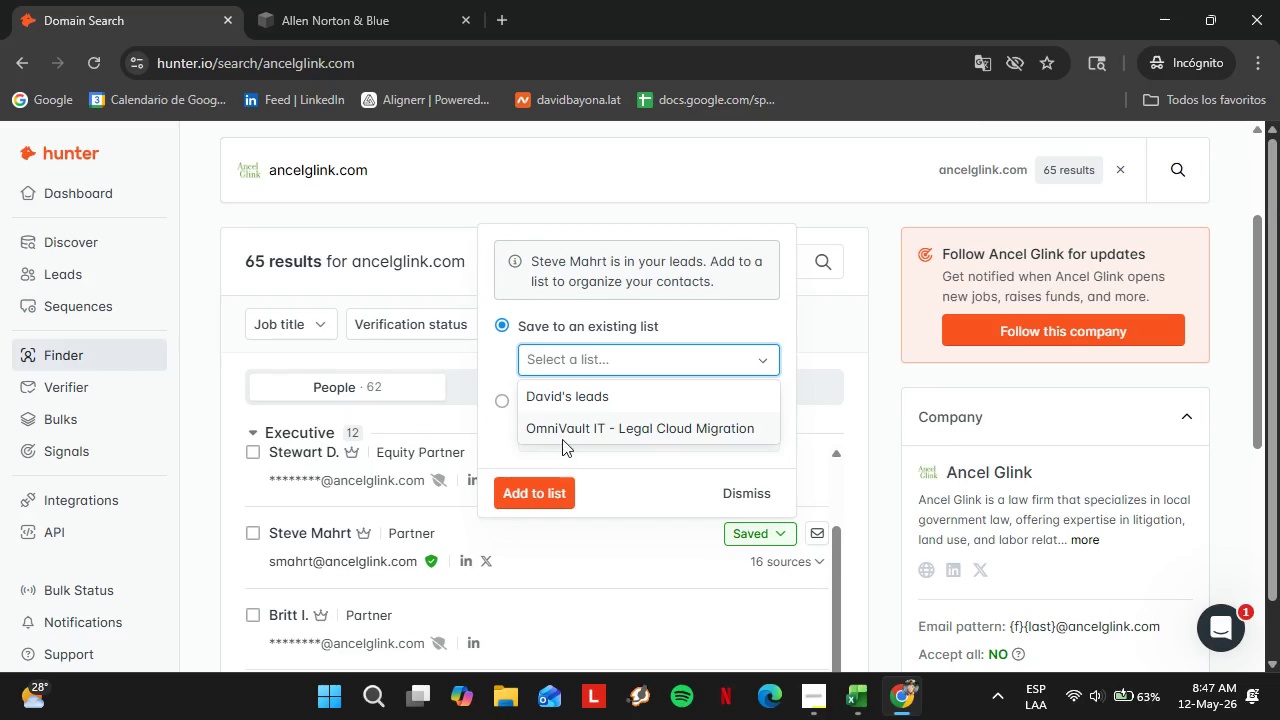 
left_click([562, 432])
 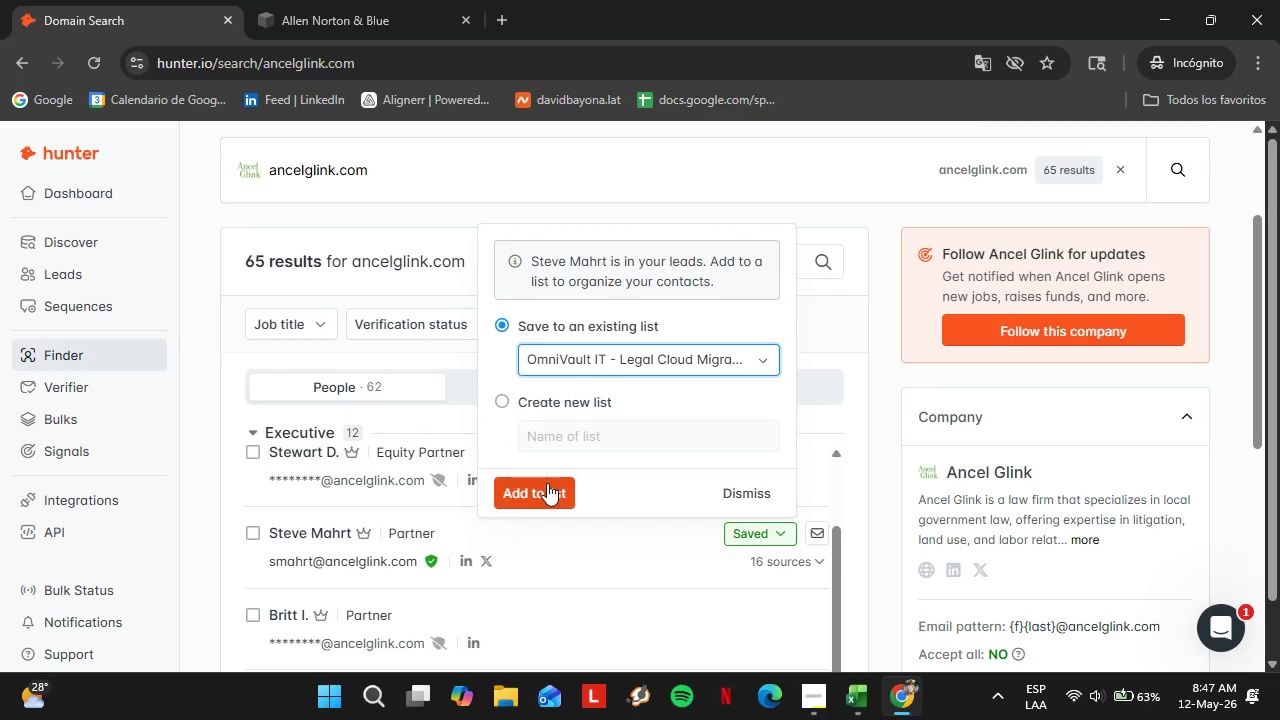 
left_click([547, 483])
 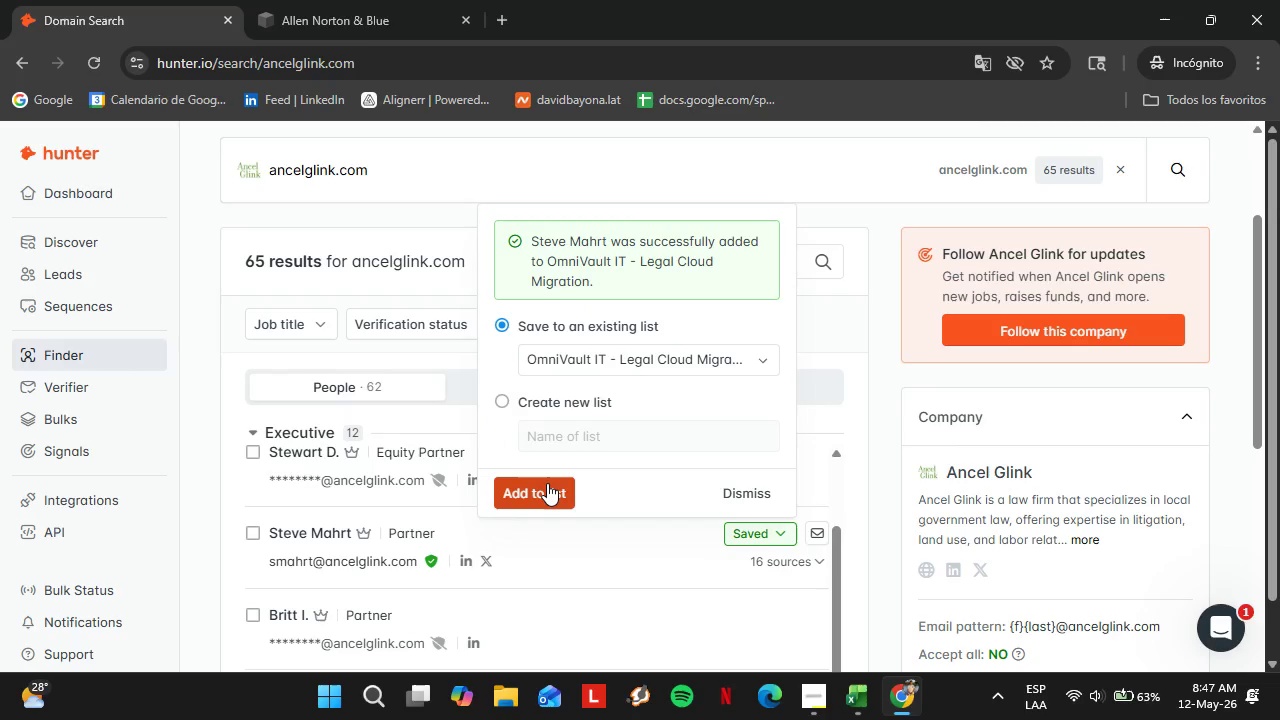 
wait(15.14)
 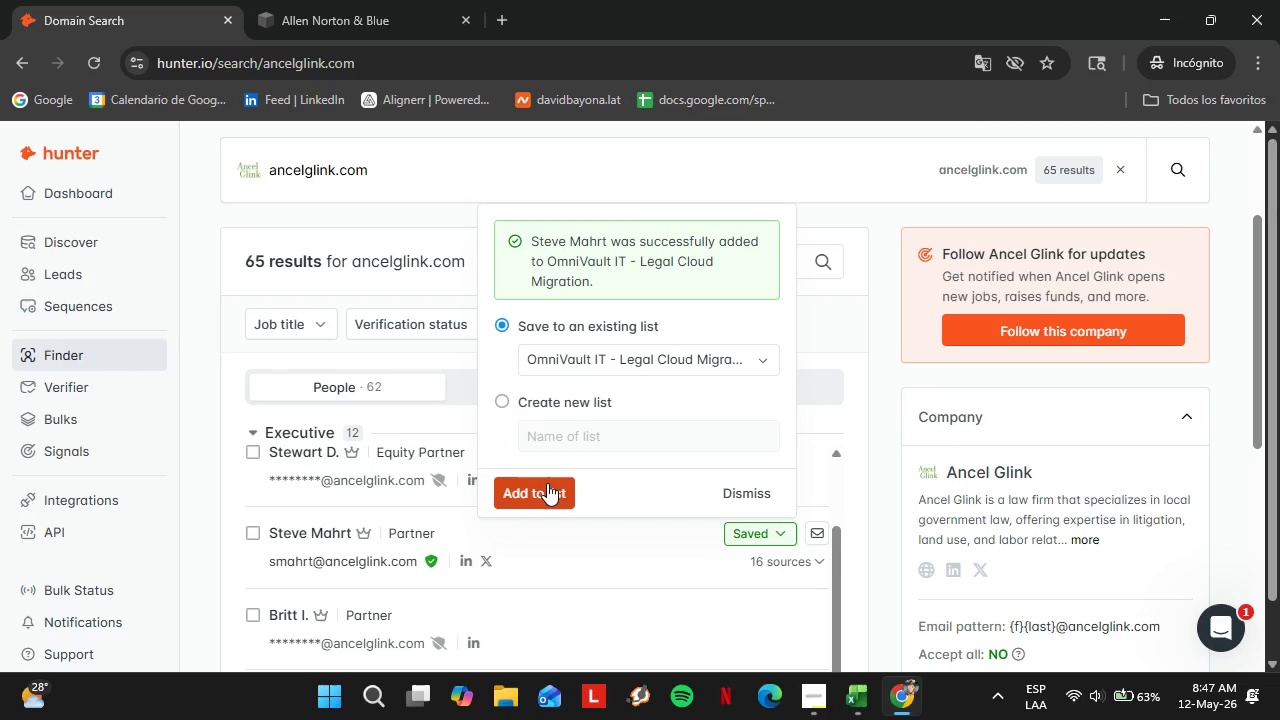 
left_click([754, 486])
 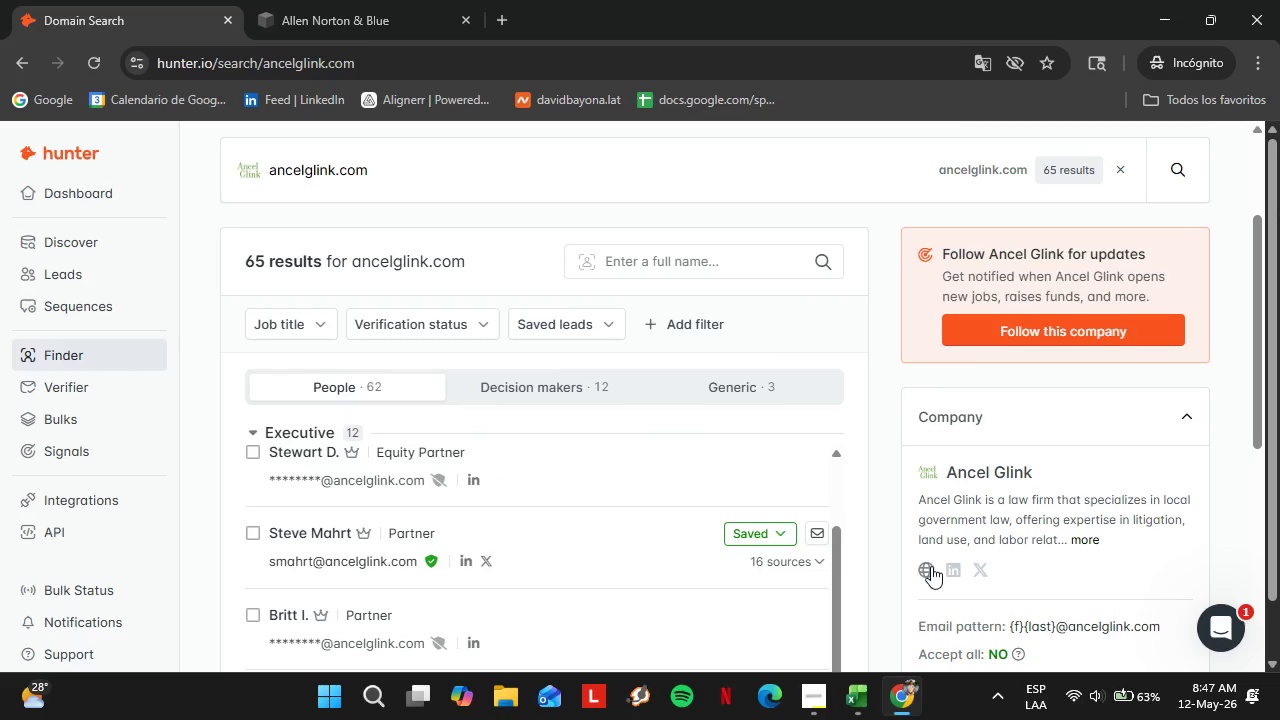 
left_click([929, 568])
 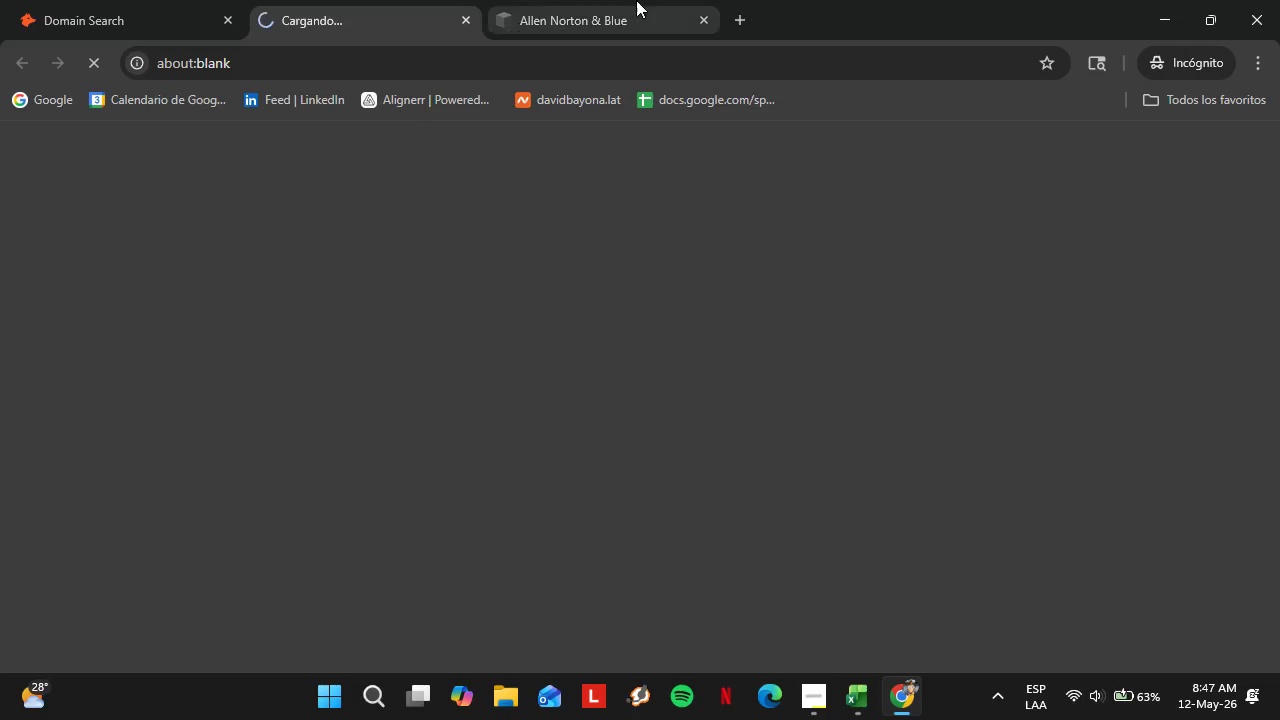 
left_click([644, 0])
 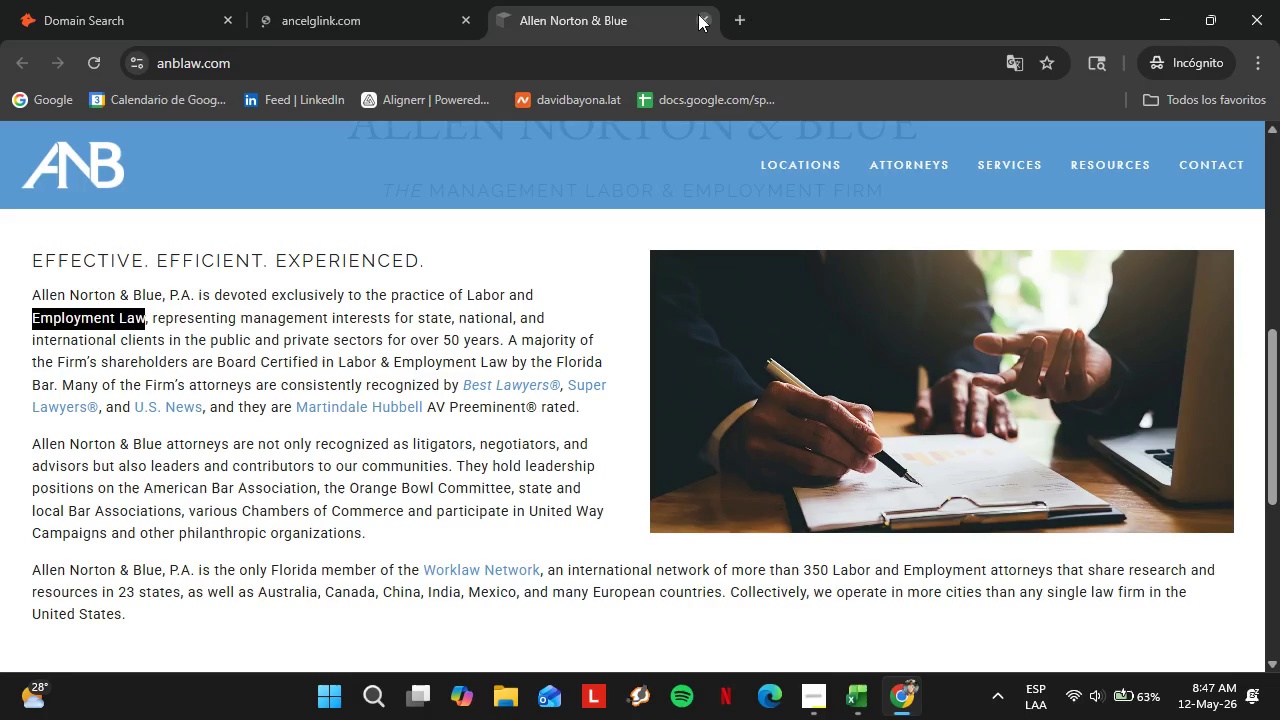 
left_click([700, 14])
 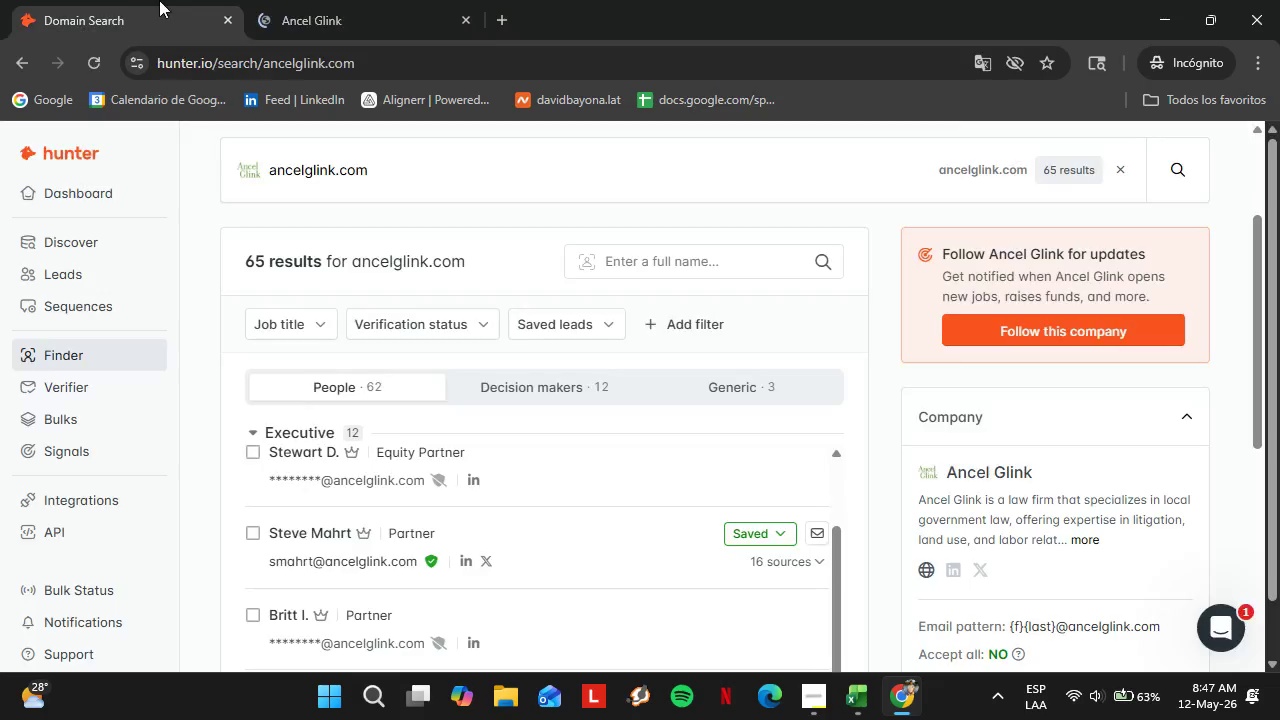 
double_click([286, 0])
 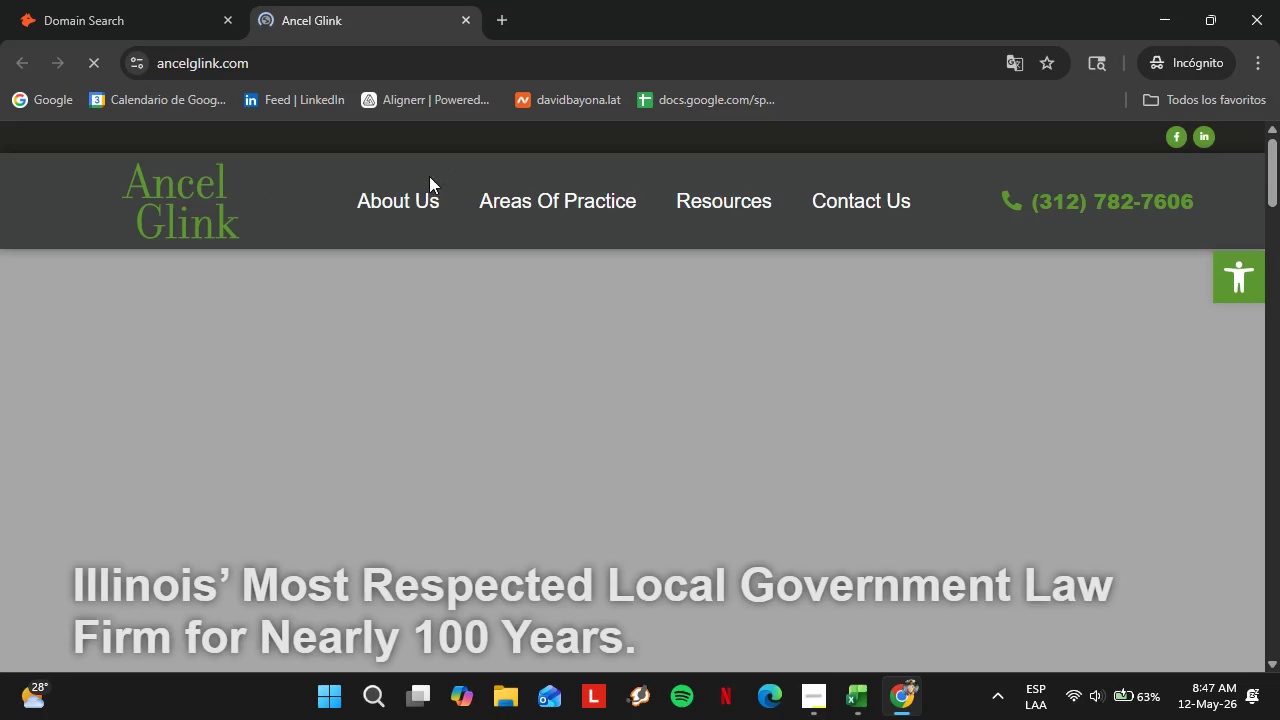 
left_click([410, 196])
 